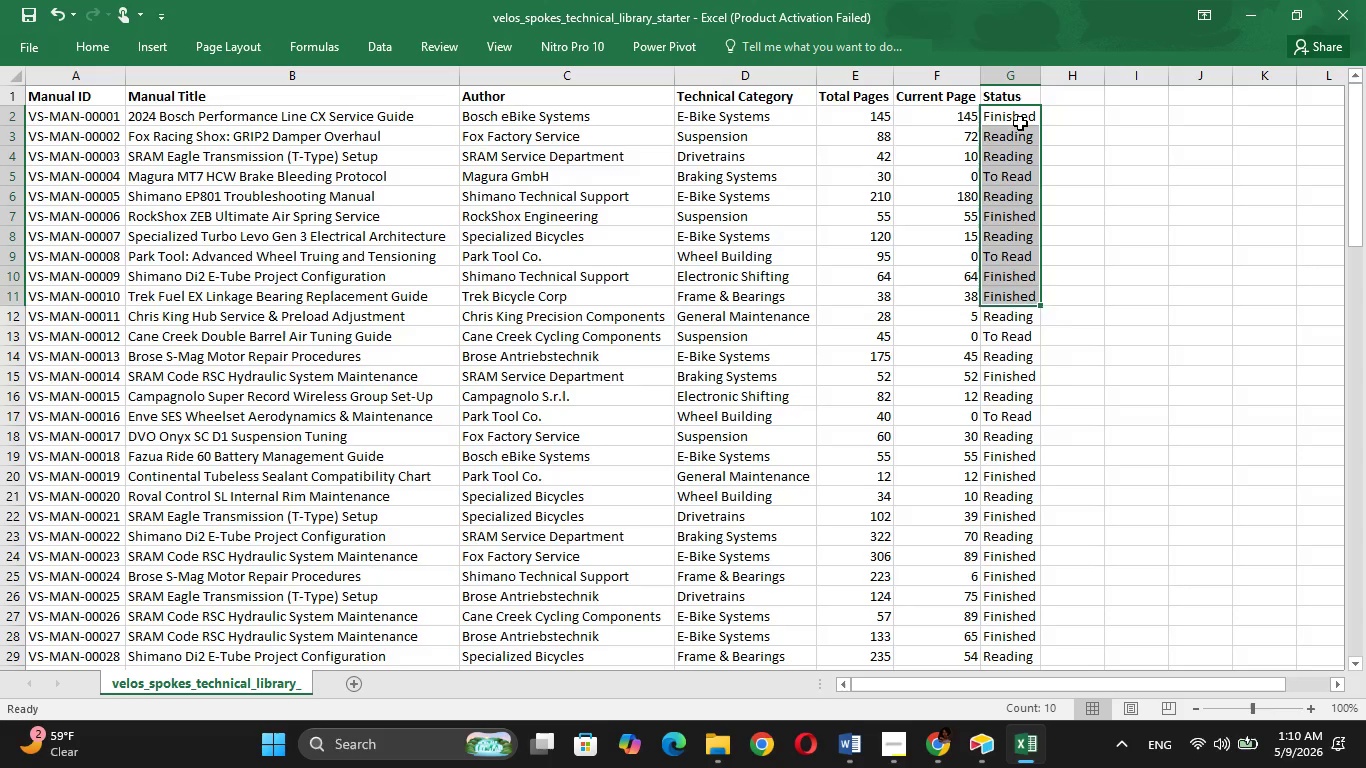 
key(Shift+ArrowDown)
 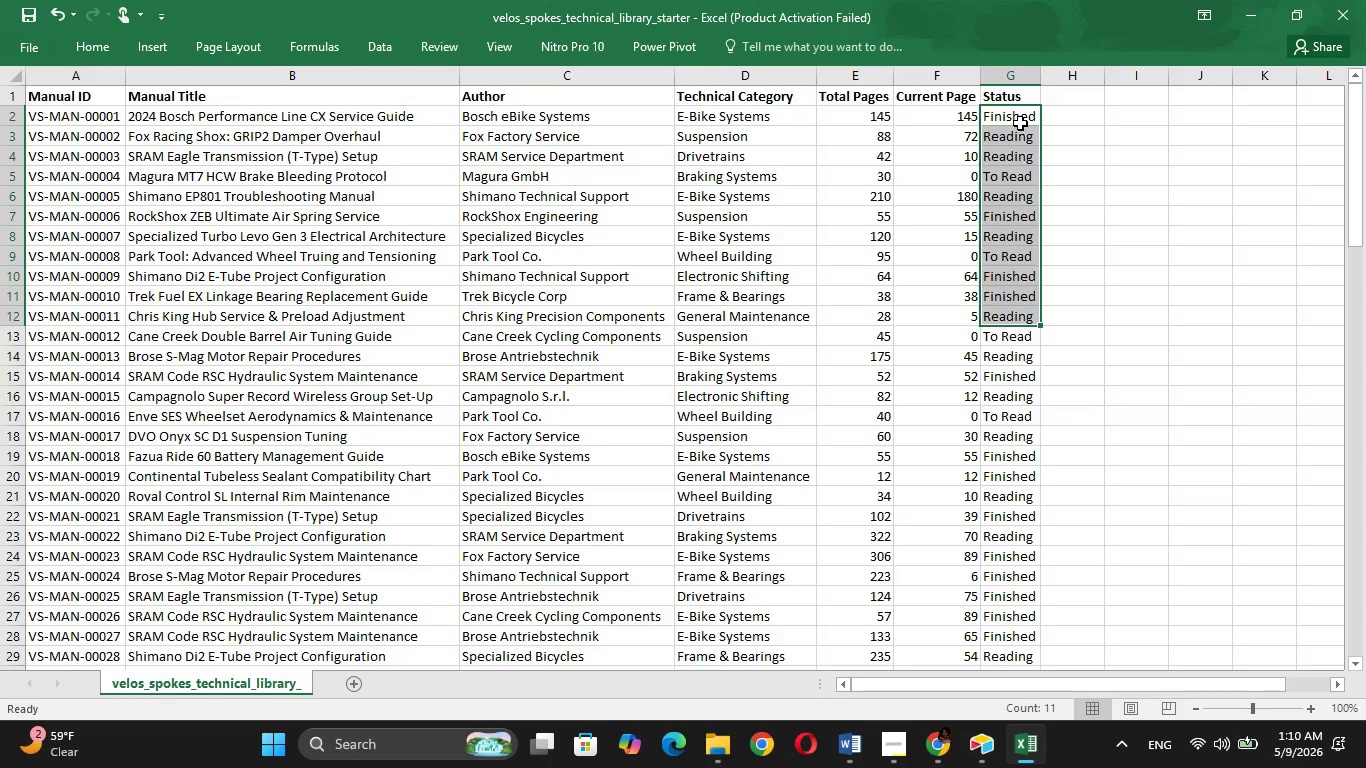 
key(Shift+ArrowDown)
 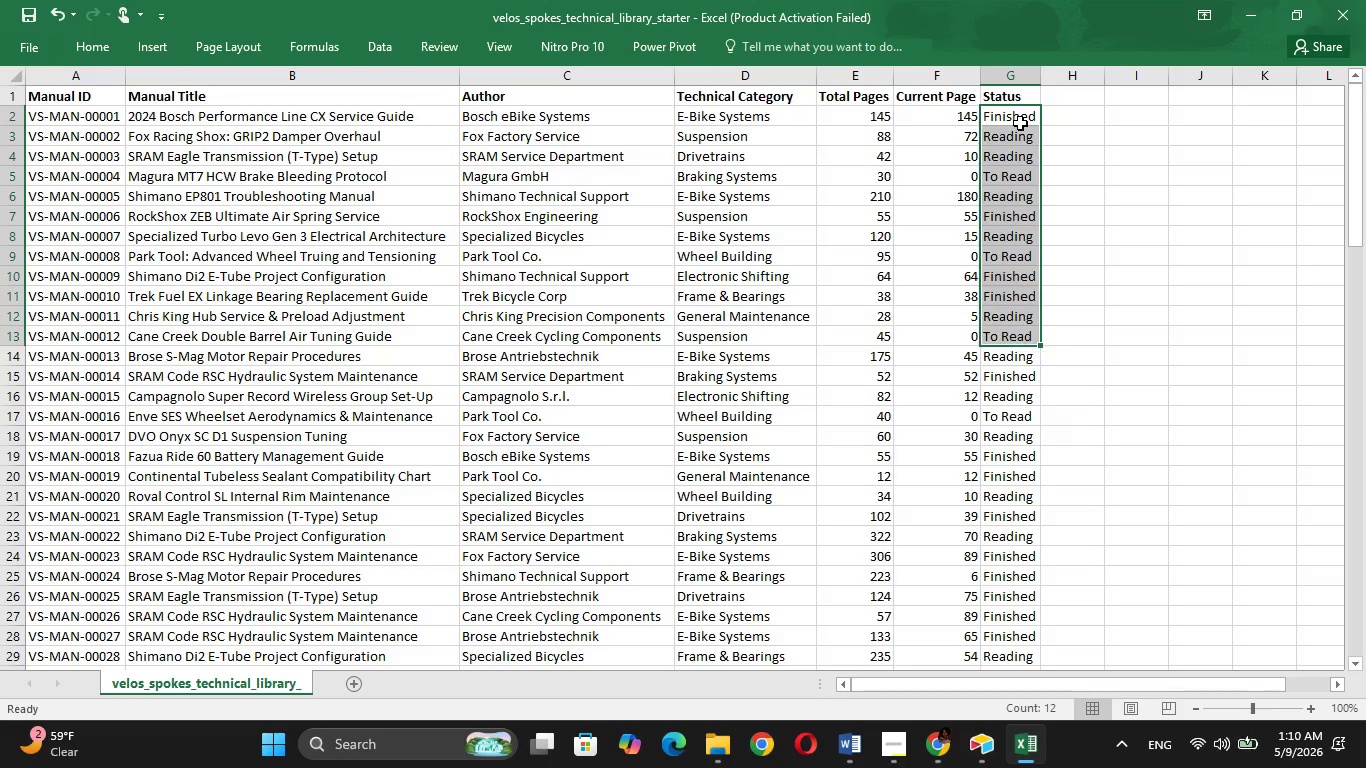 
key(Shift+ArrowDown)
 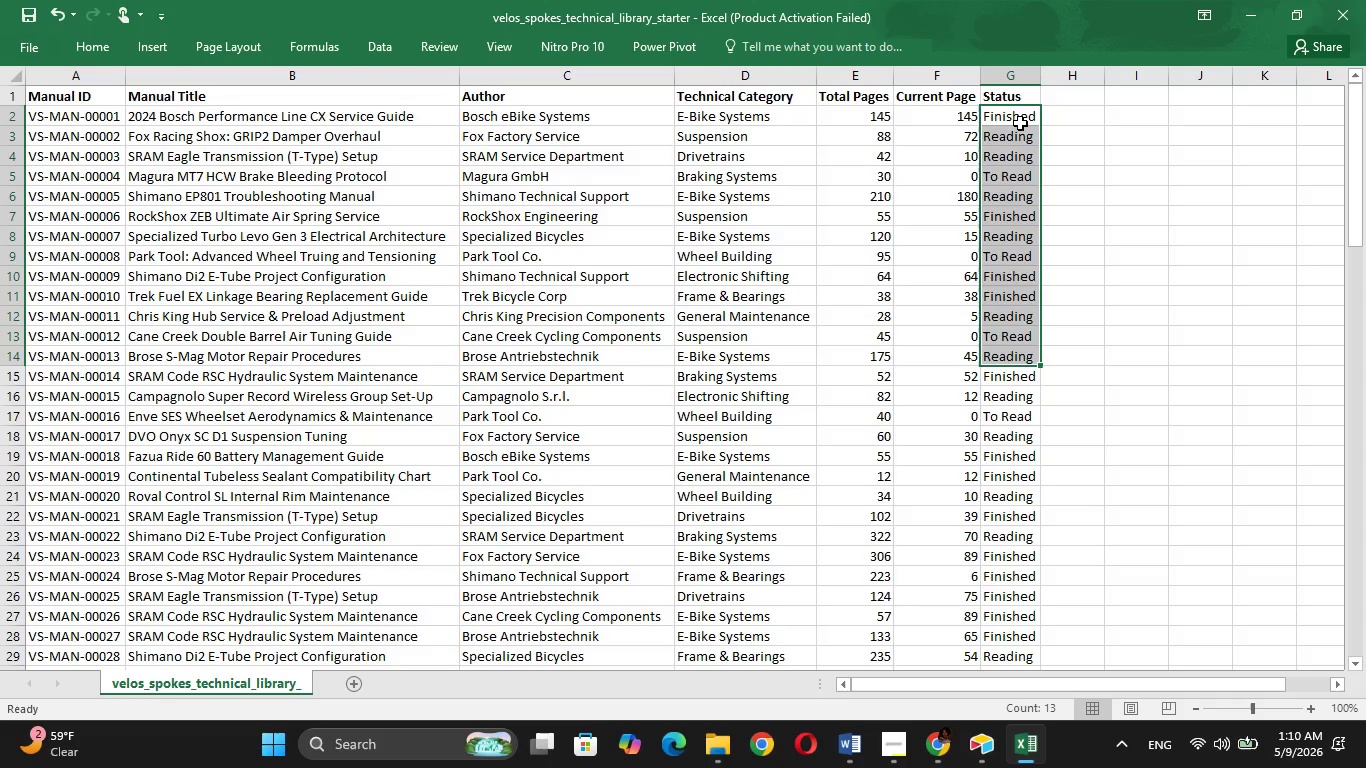 
key(Shift+ArrowDown)
 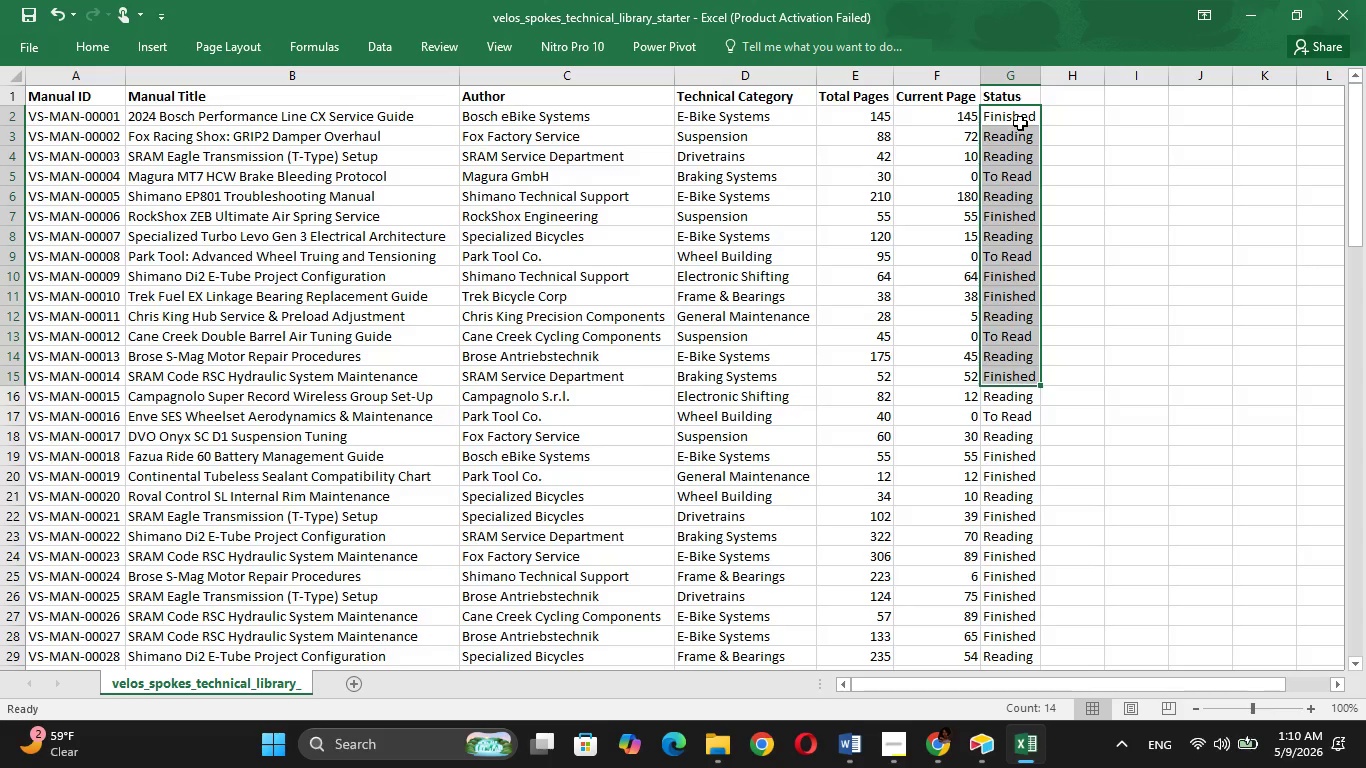 
hold_key(key=ArrowDown, duration=0.75)
 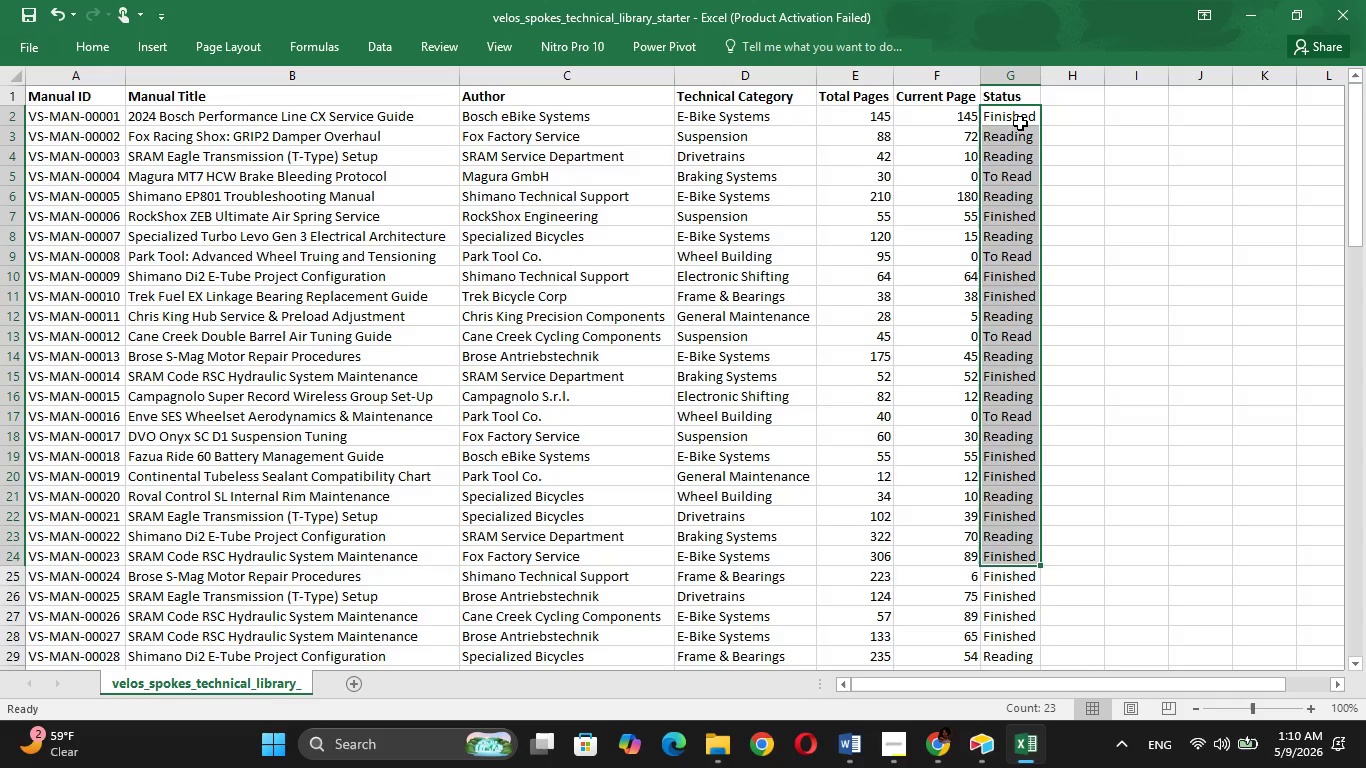 
key(Shift+ArrowDown)
 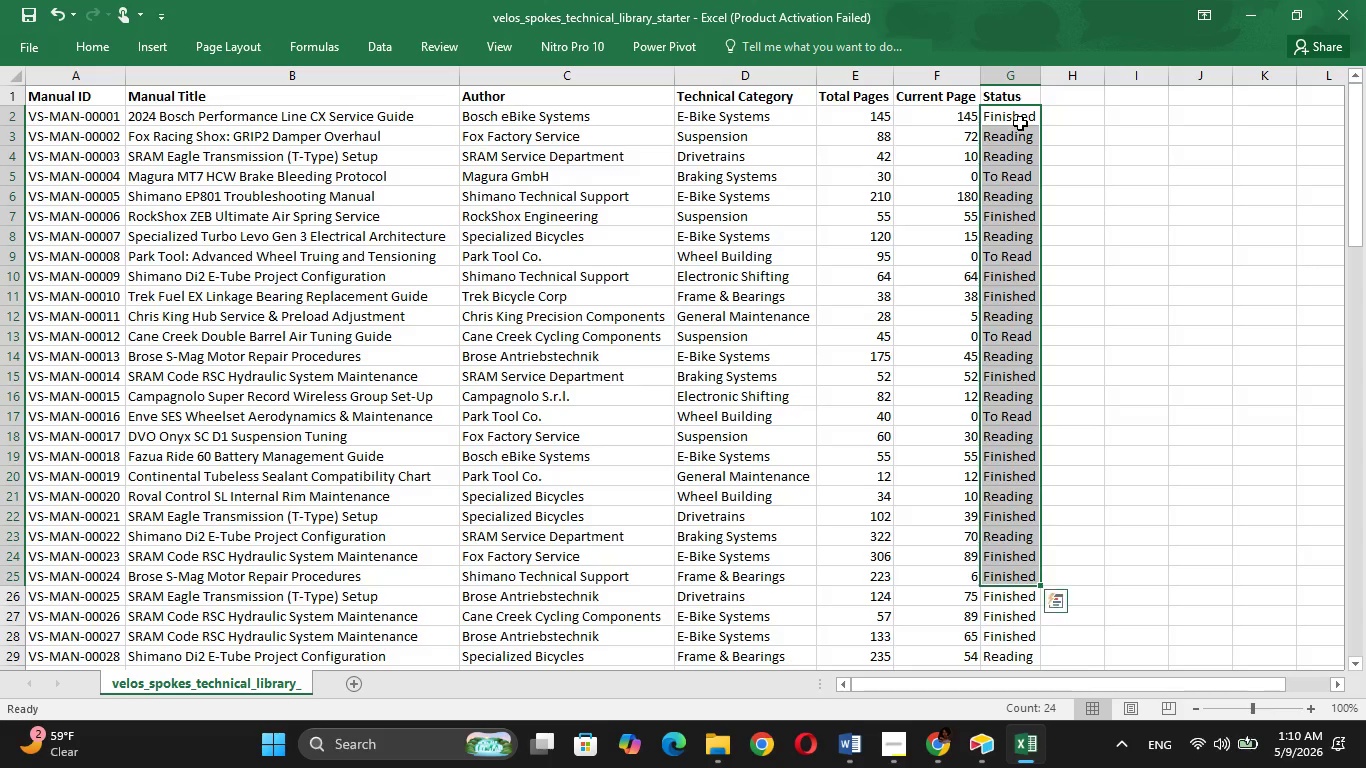 
hold_key(key=ArrowDown, duration=1.24)
 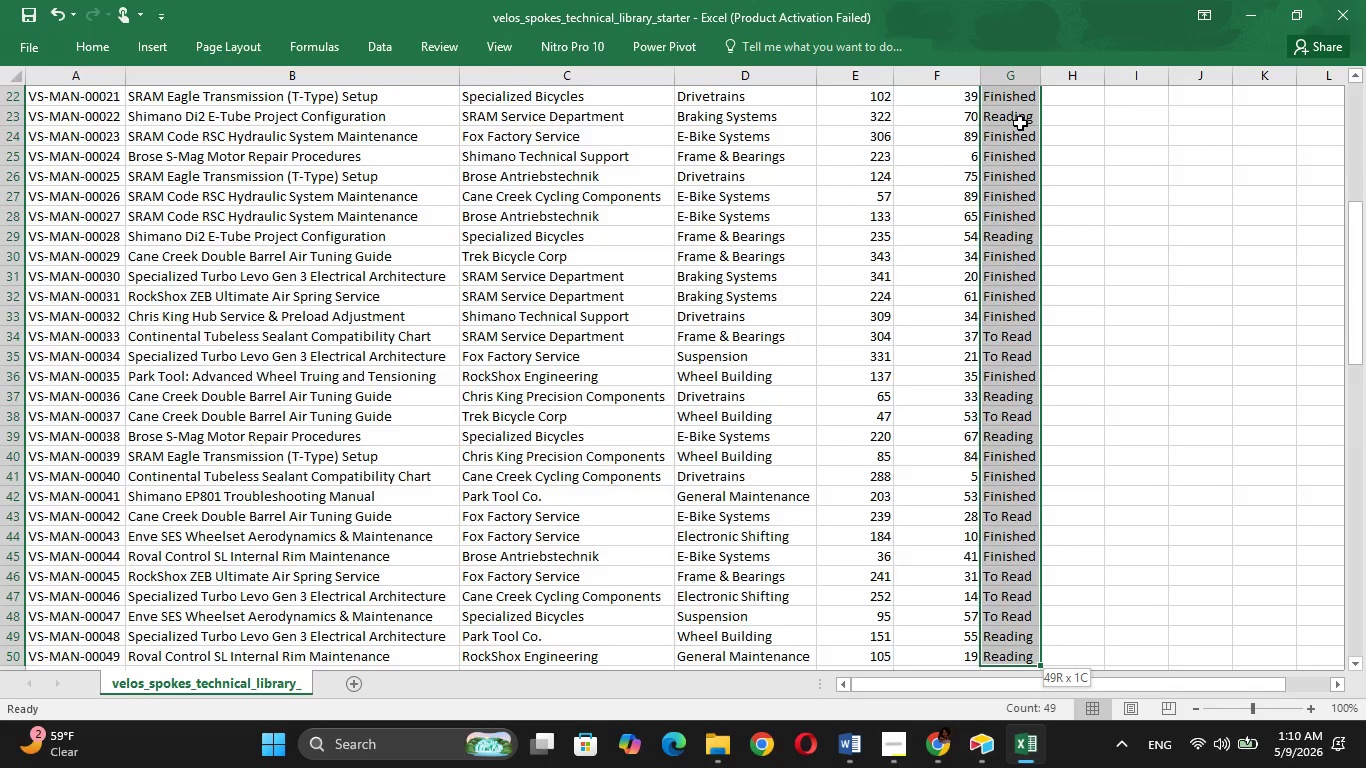 
hold_key(key=ArrowDown, duration=0.88)
 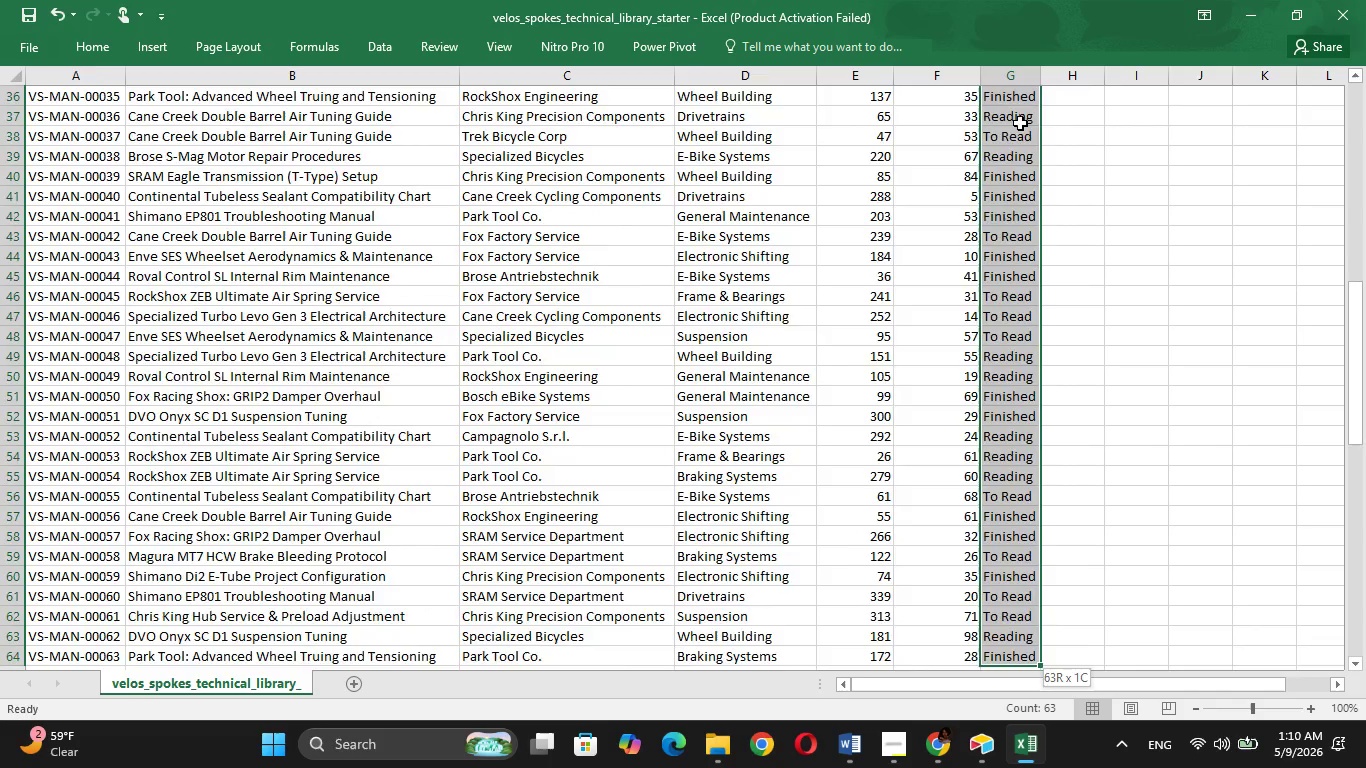 
hold_key(key=ArrowDown, duration=1.3)
 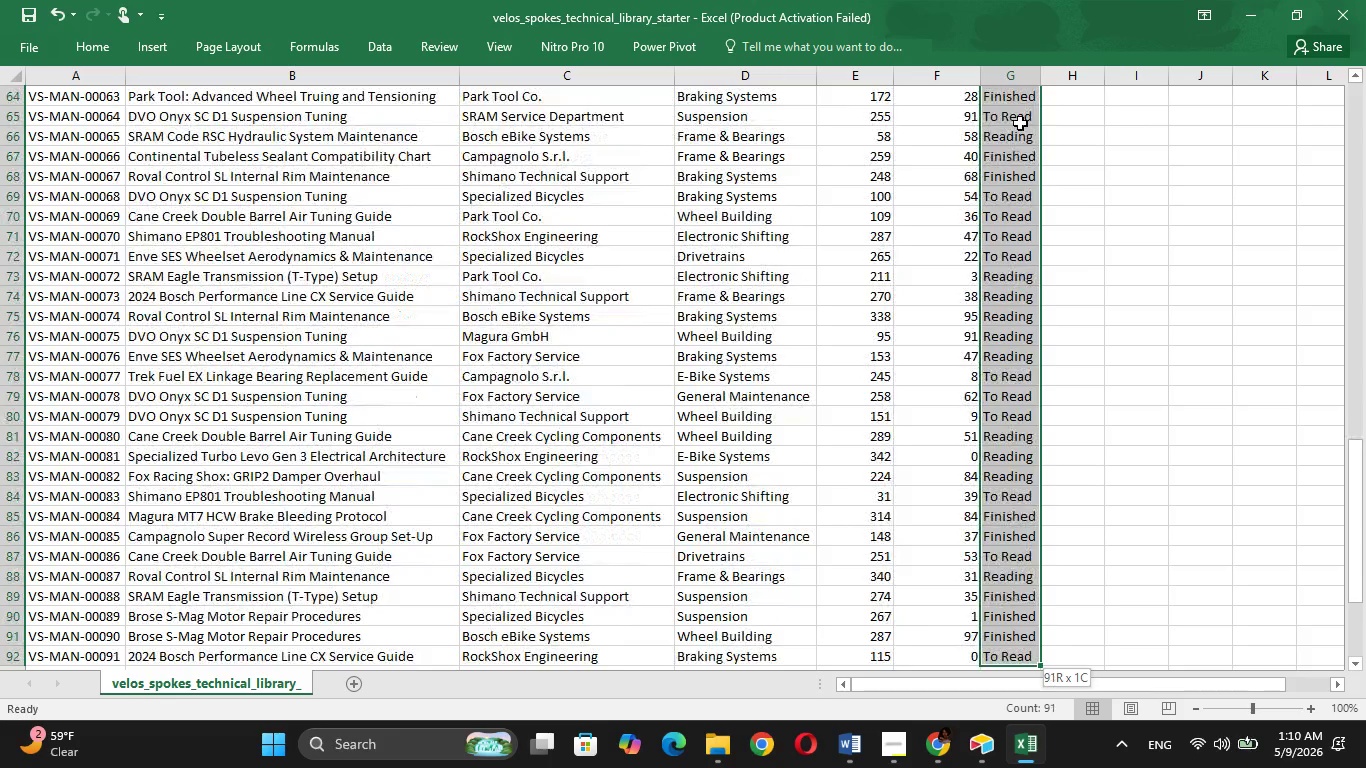 
hold_key(key=ArrowDown, duration=1.05)
 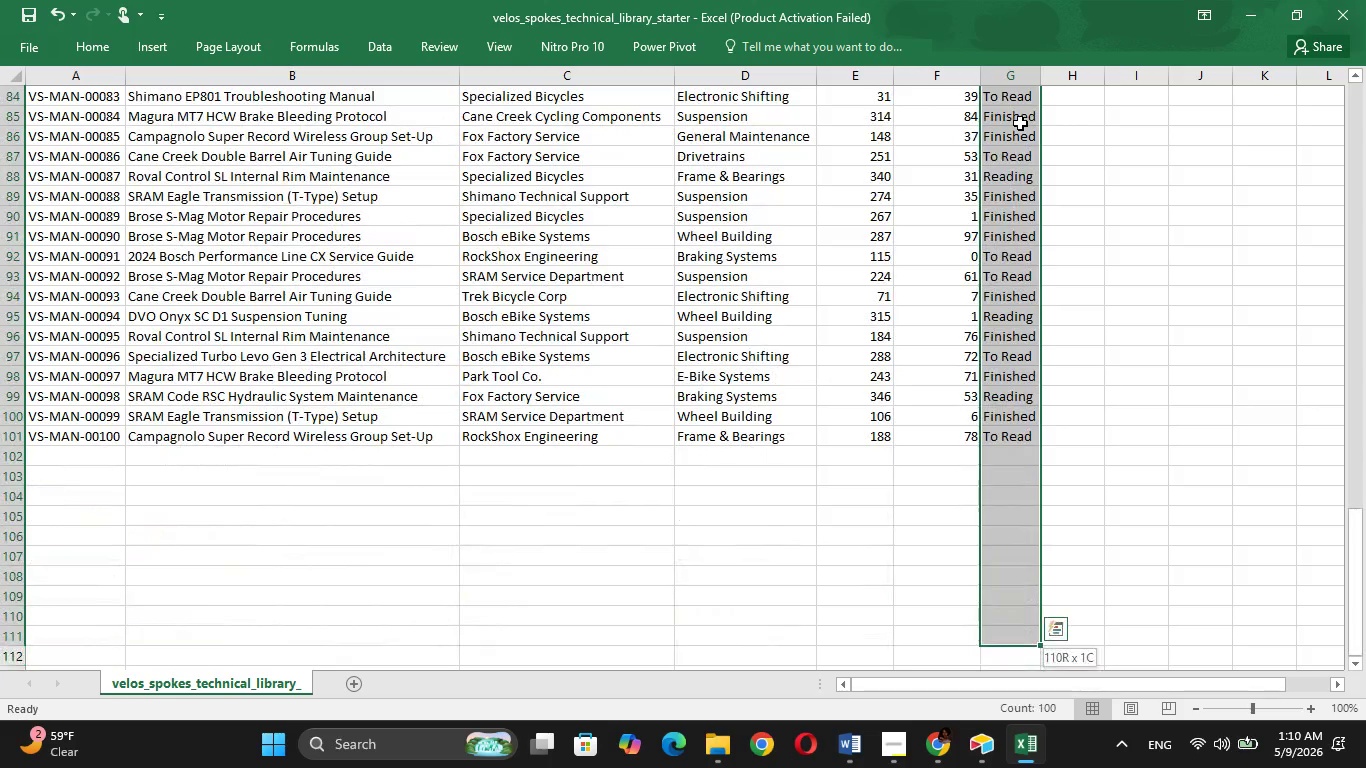 
hold_key(key=ArrowUp, duration=0.8)
 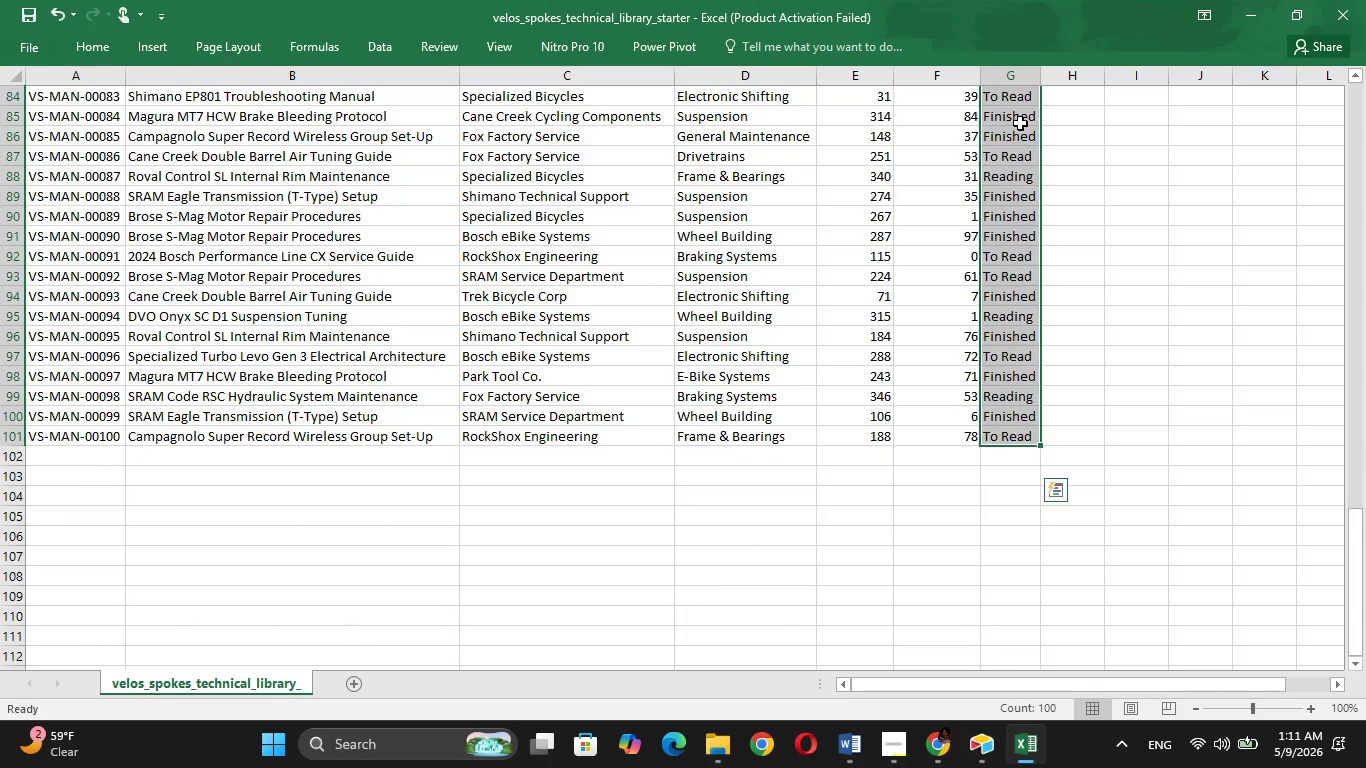 
key(Control+ControlLeft)
 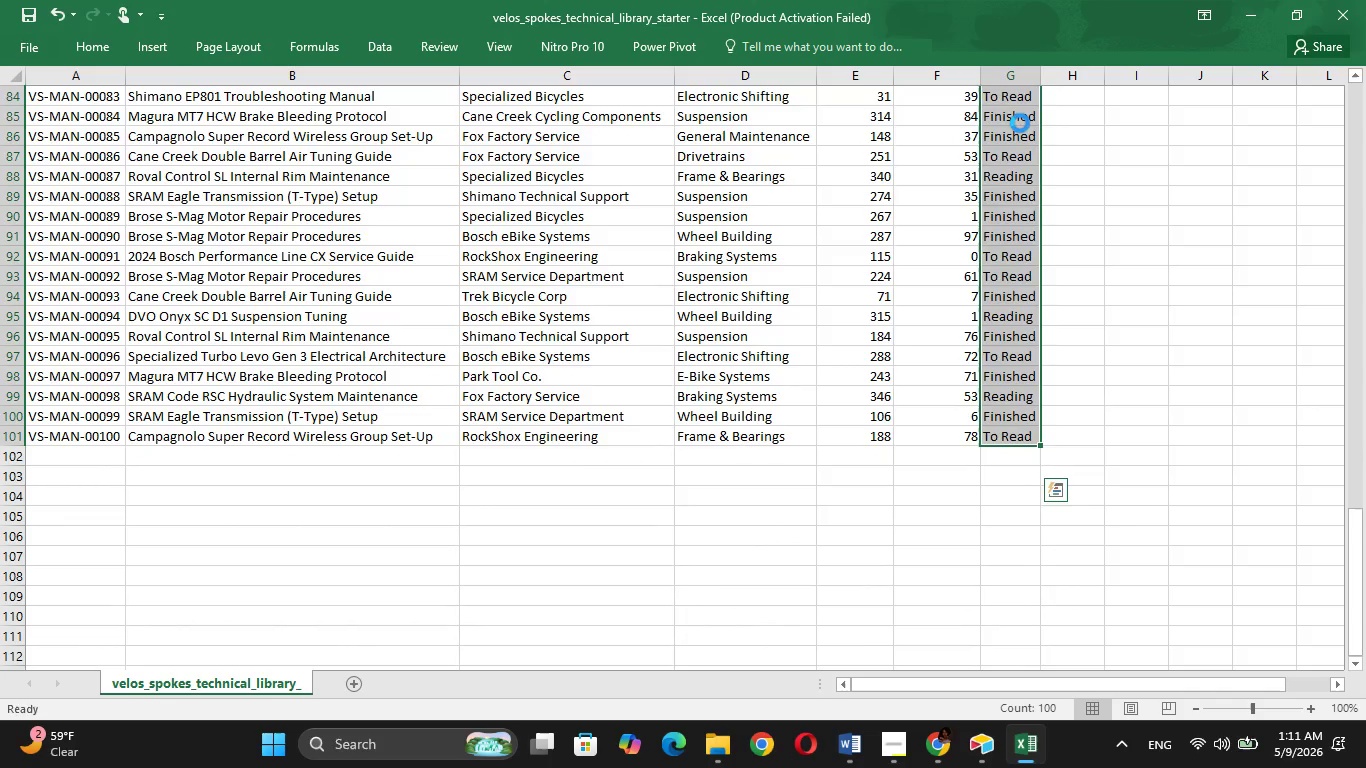 
key(Control+C)
 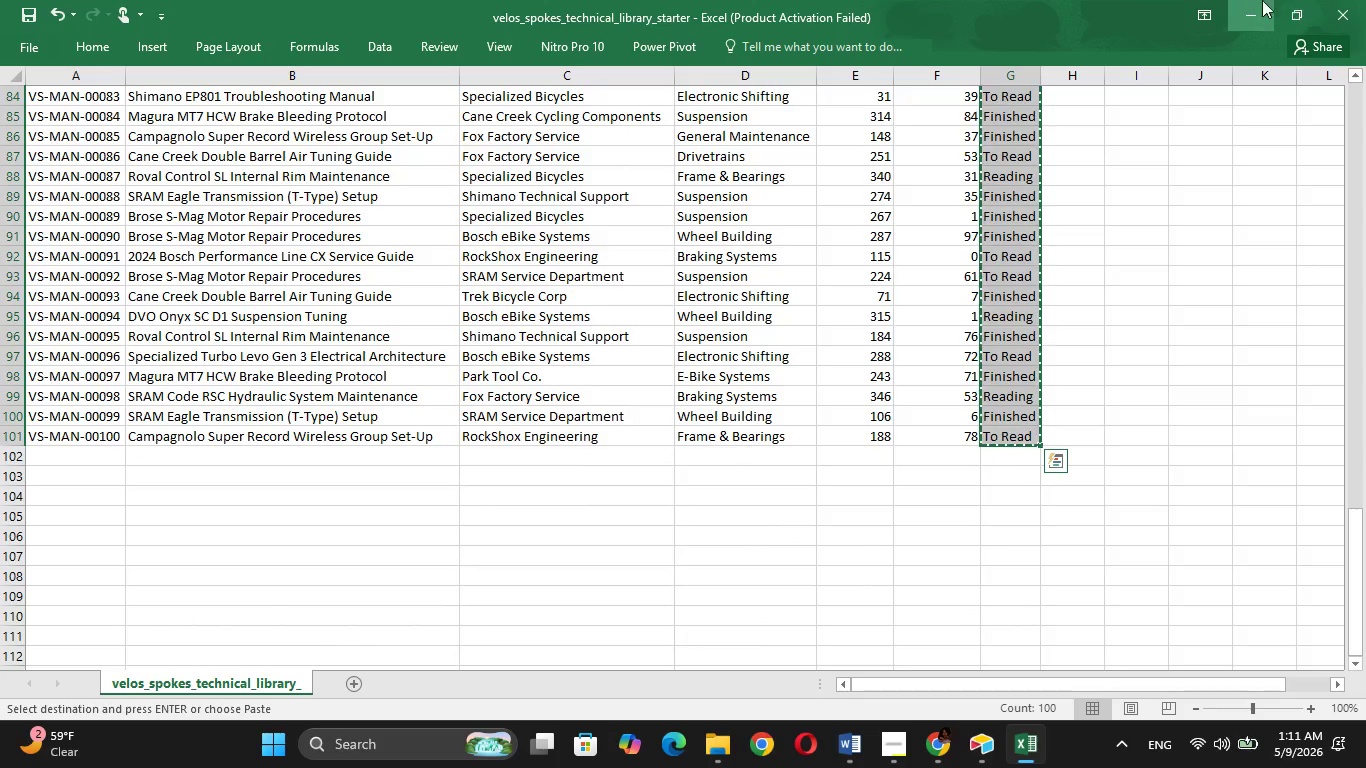 
left_click([1255, 0])
 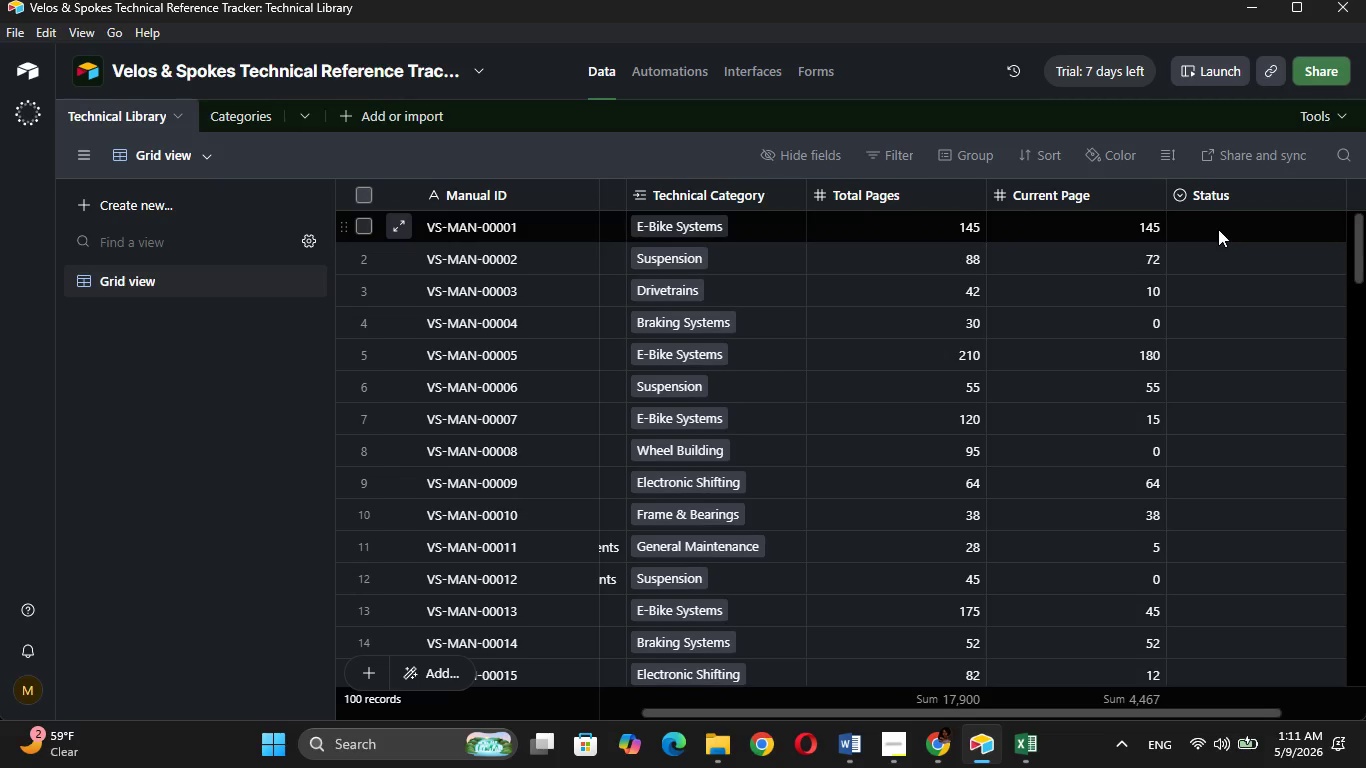 
double_click([1218, 229])
 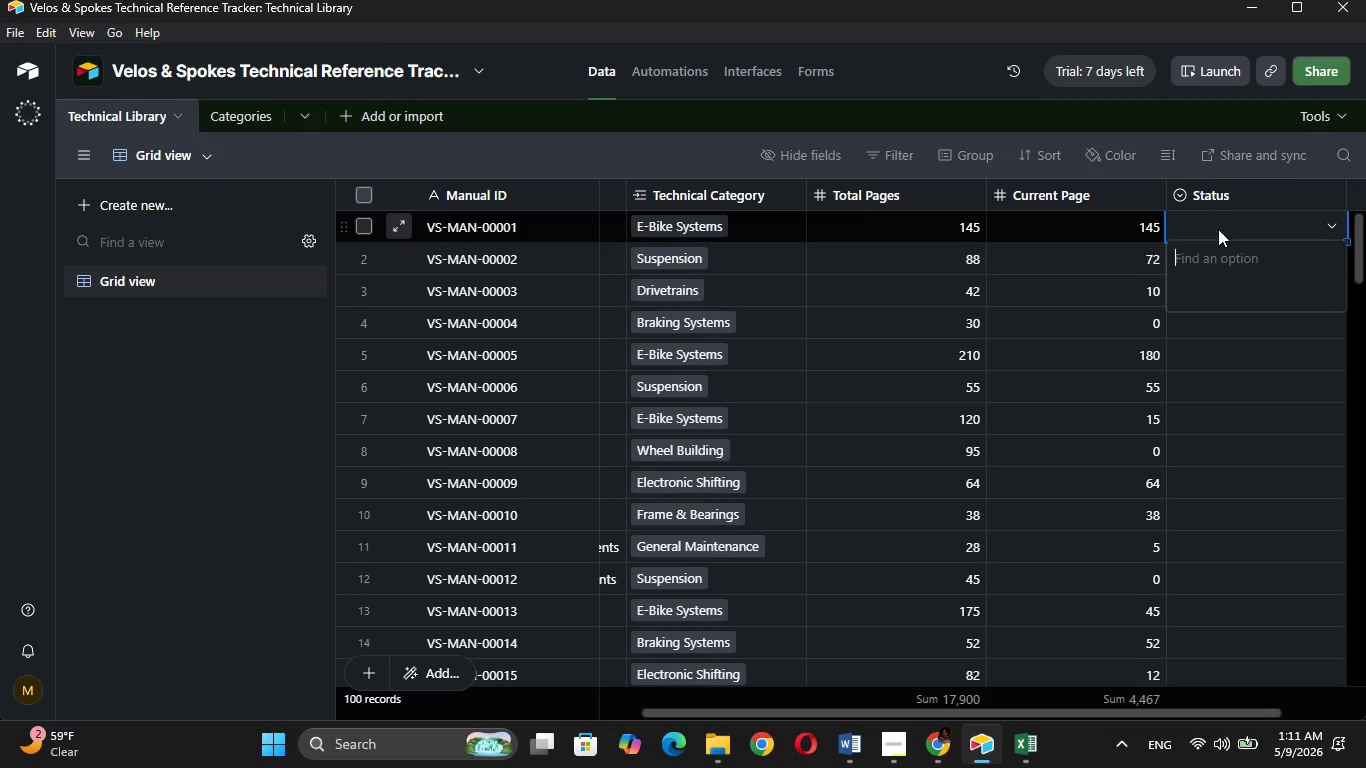 
key(Control+V)
 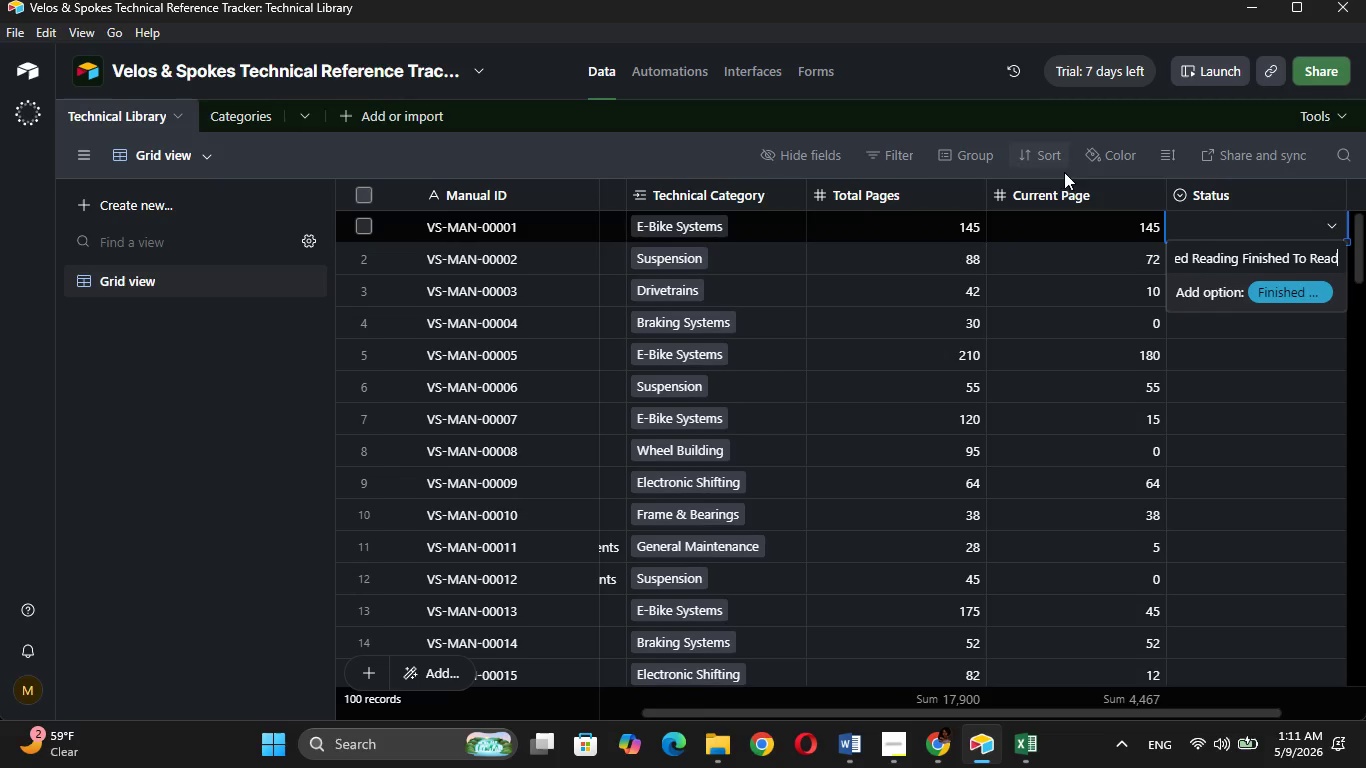 
left_click([1211, 440])
 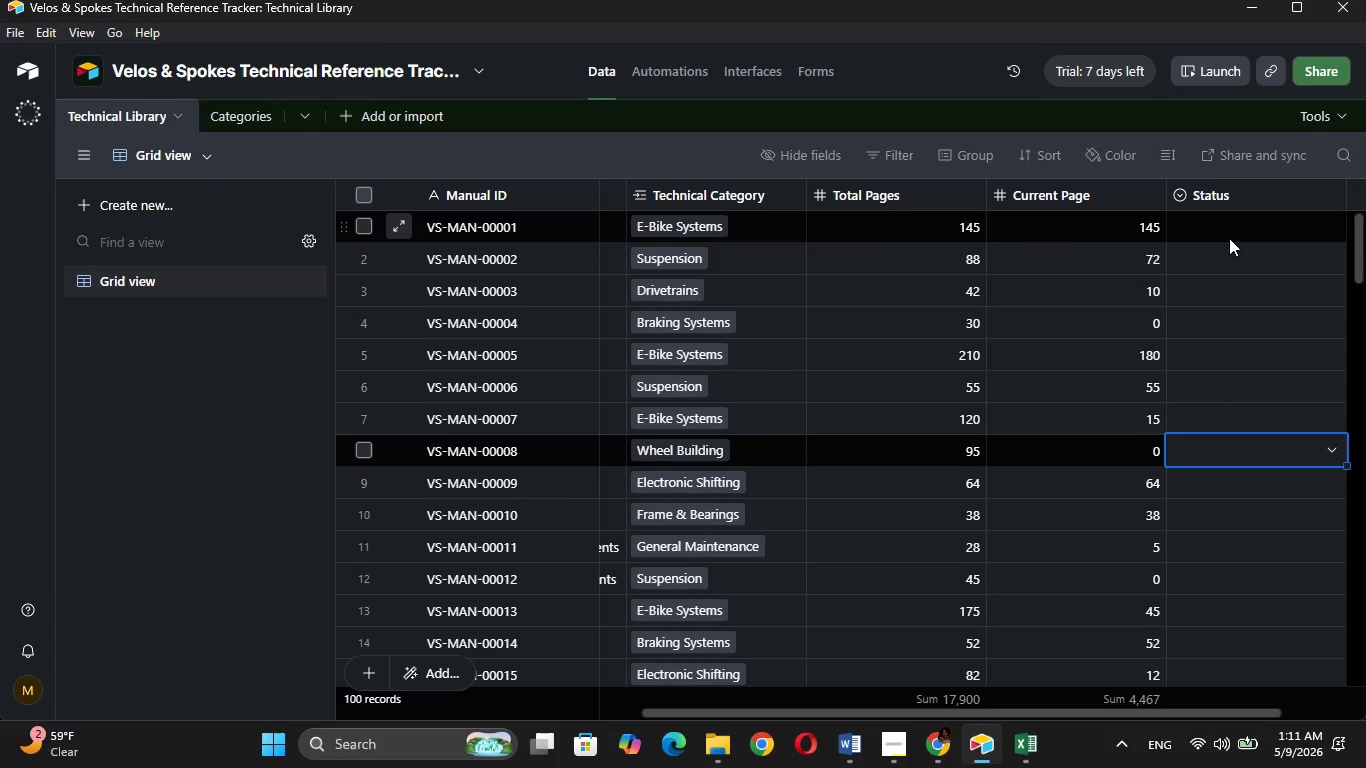 
left_click([1229, 238])
 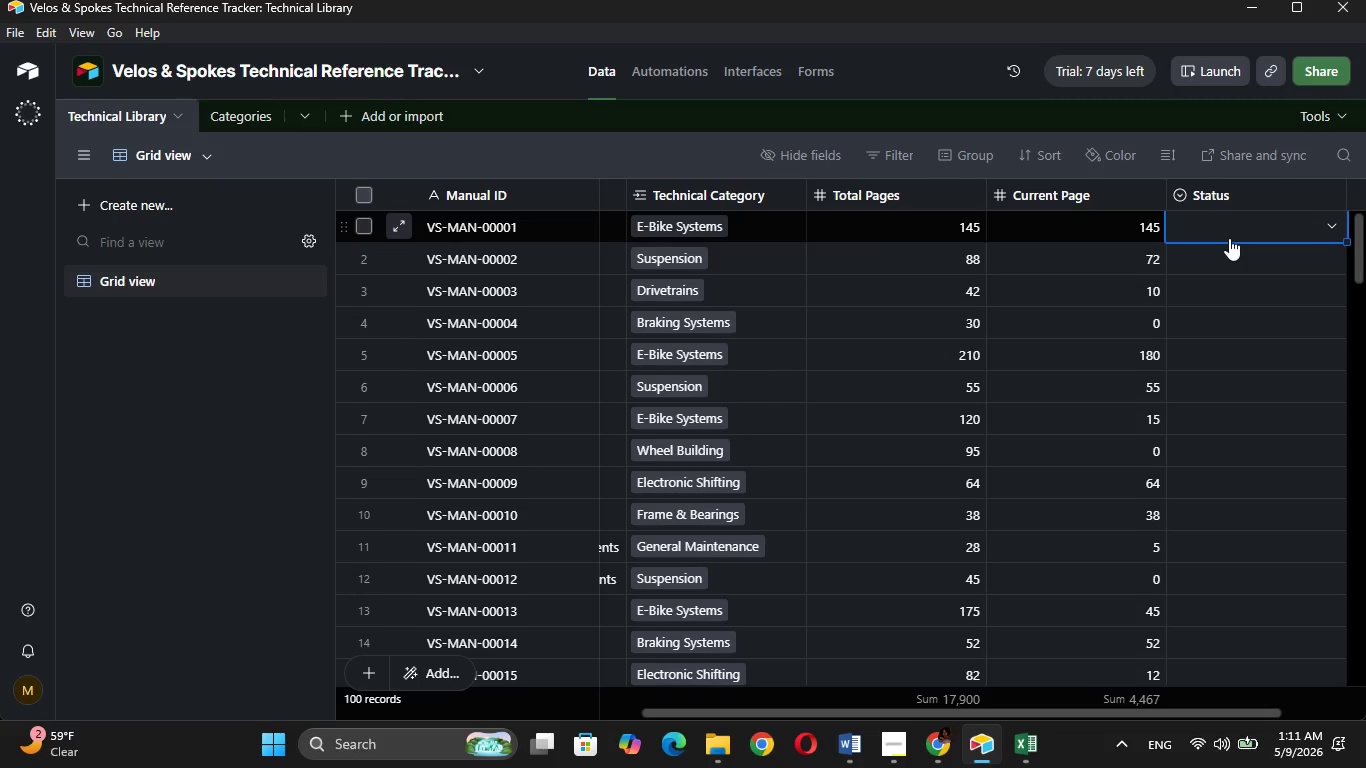 
key(Control+V)
 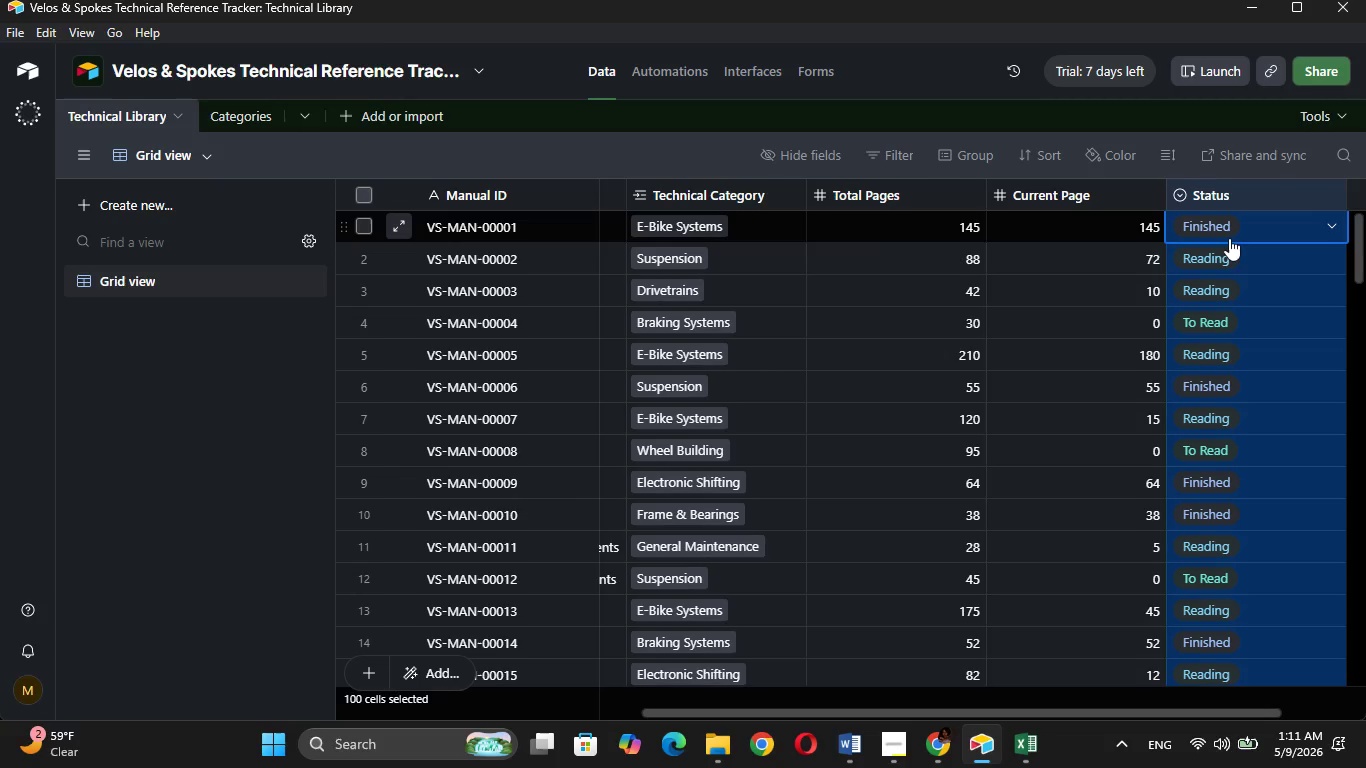 
wait(15.47)
 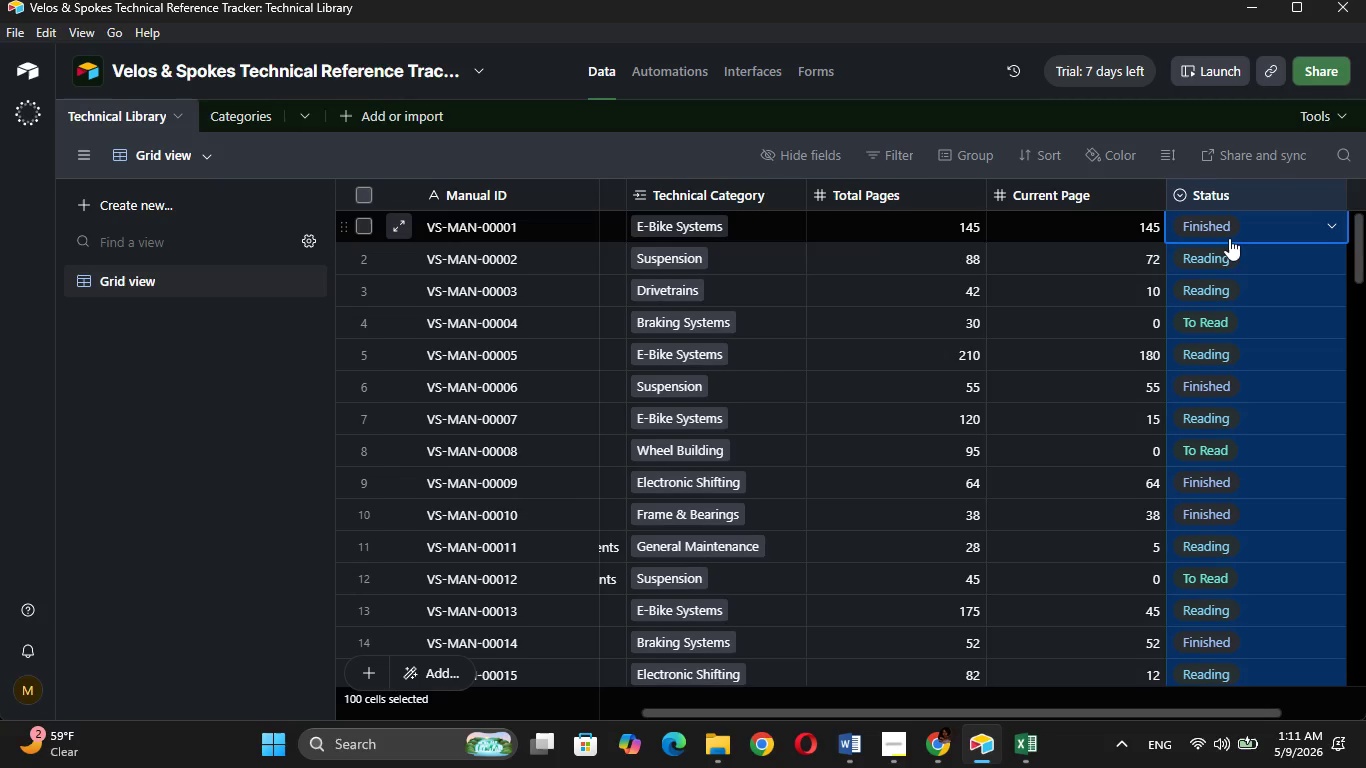 
left_click([1138, 716])
 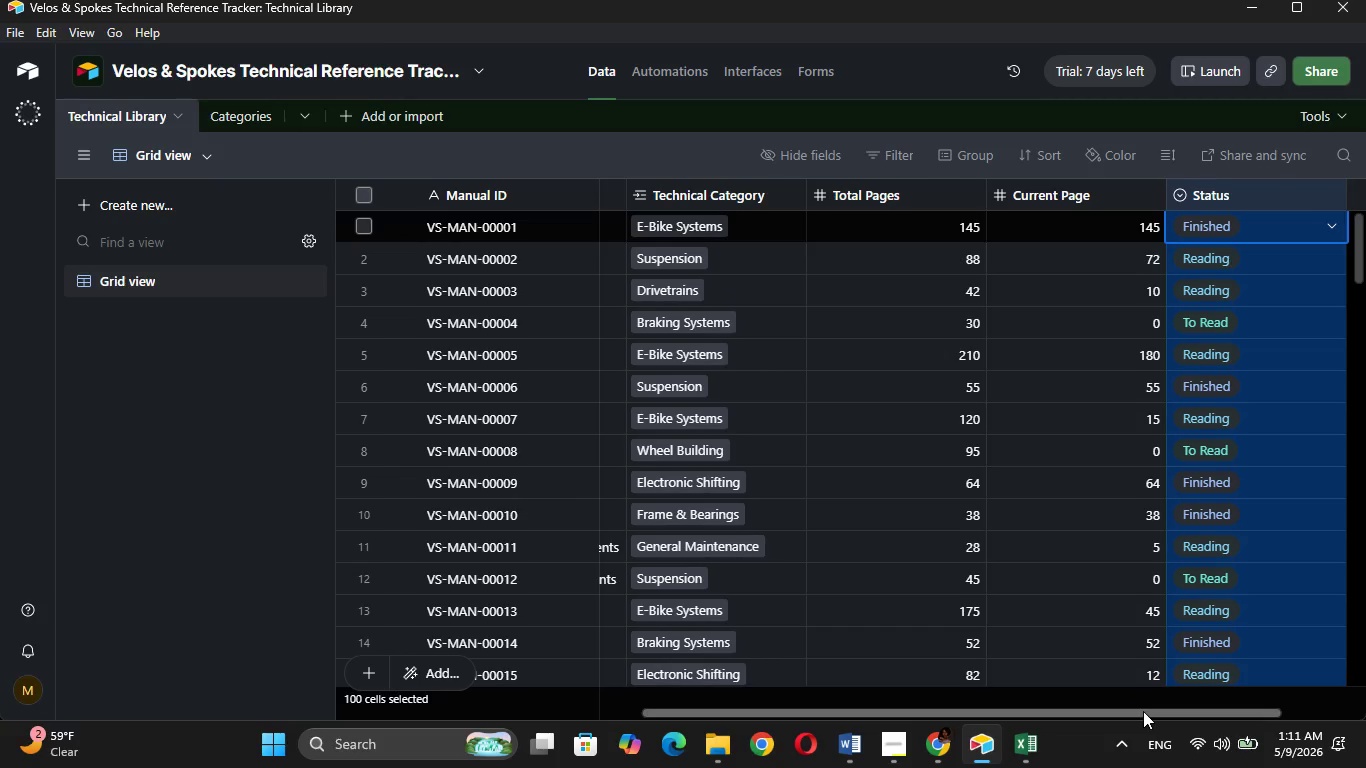 
left_click_drag(start_coordinate=[1143, 711], to_coordinate=[1231, 734])
 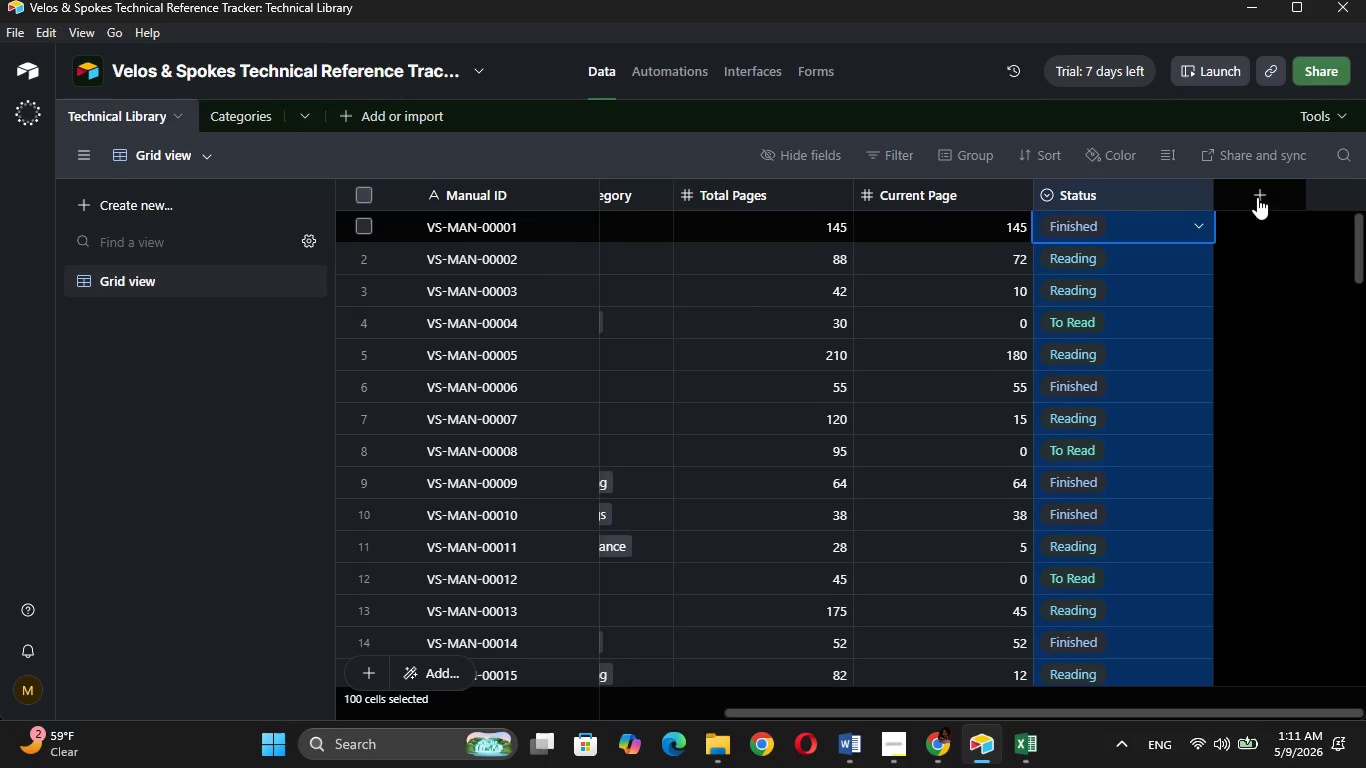 
left_click([1256, 197])
 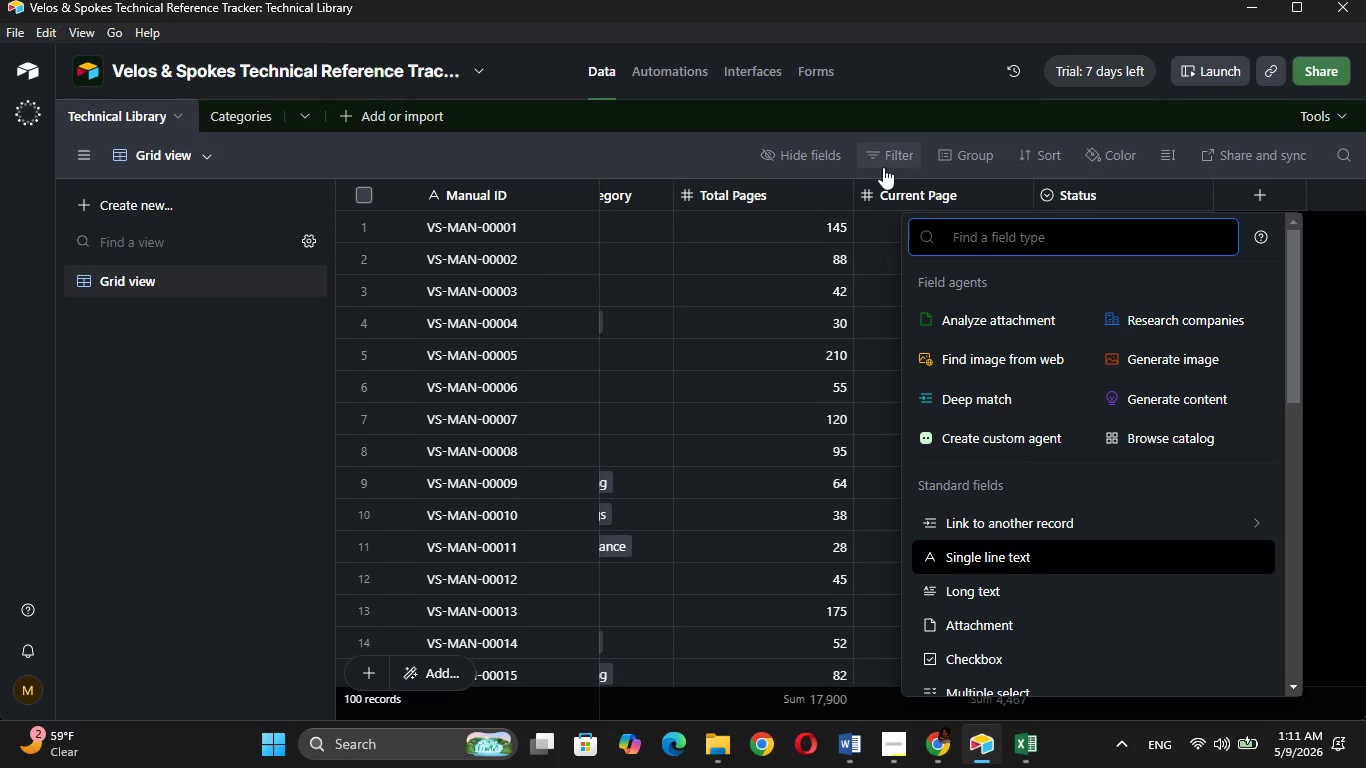 
type(fo)
 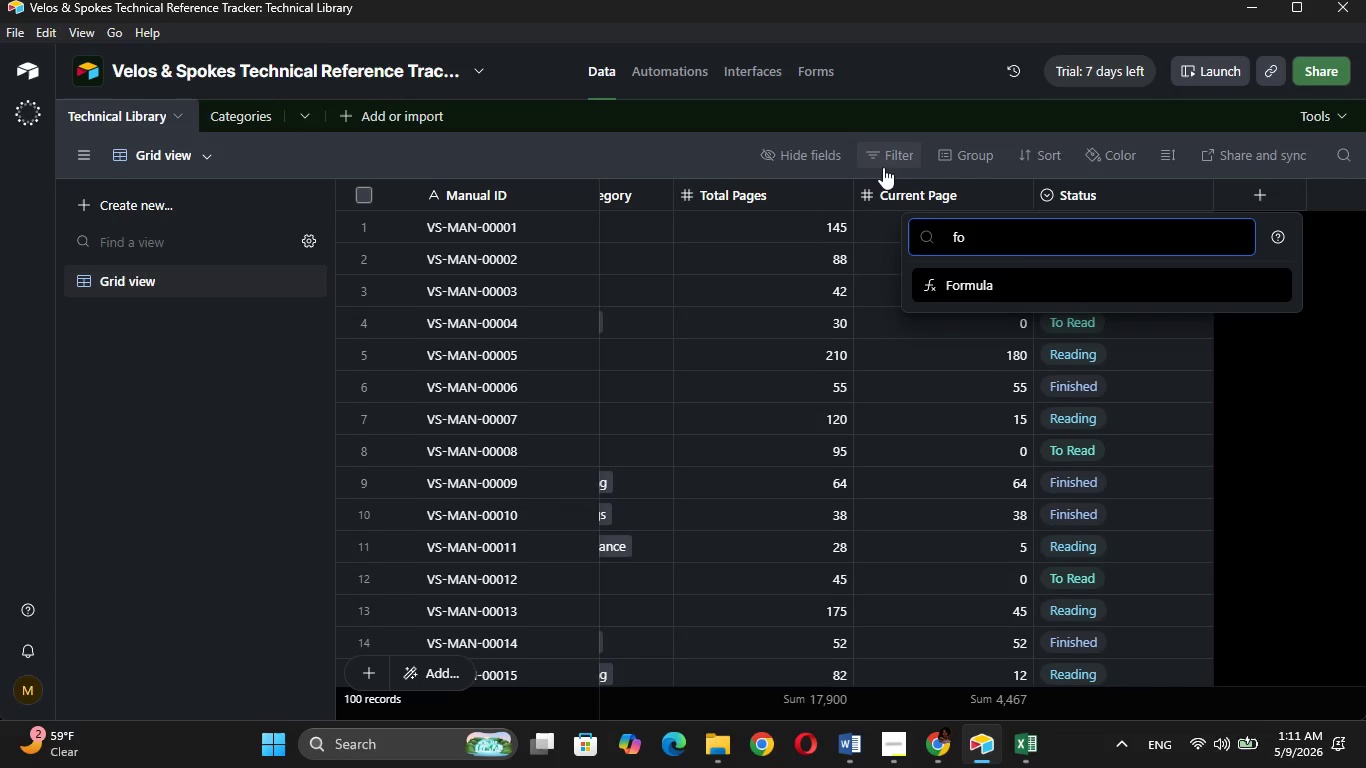 
key(ArrowDown)
 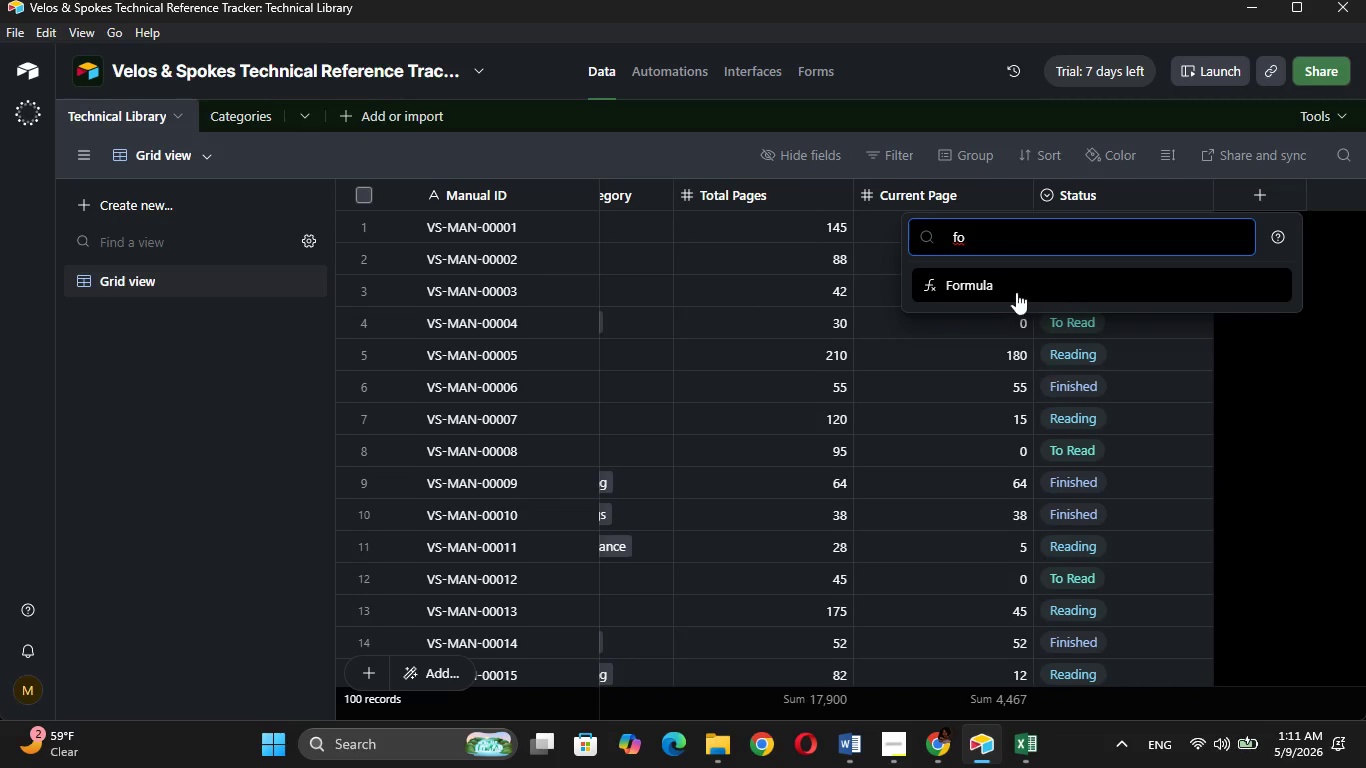 
left_click([1020, 296])
 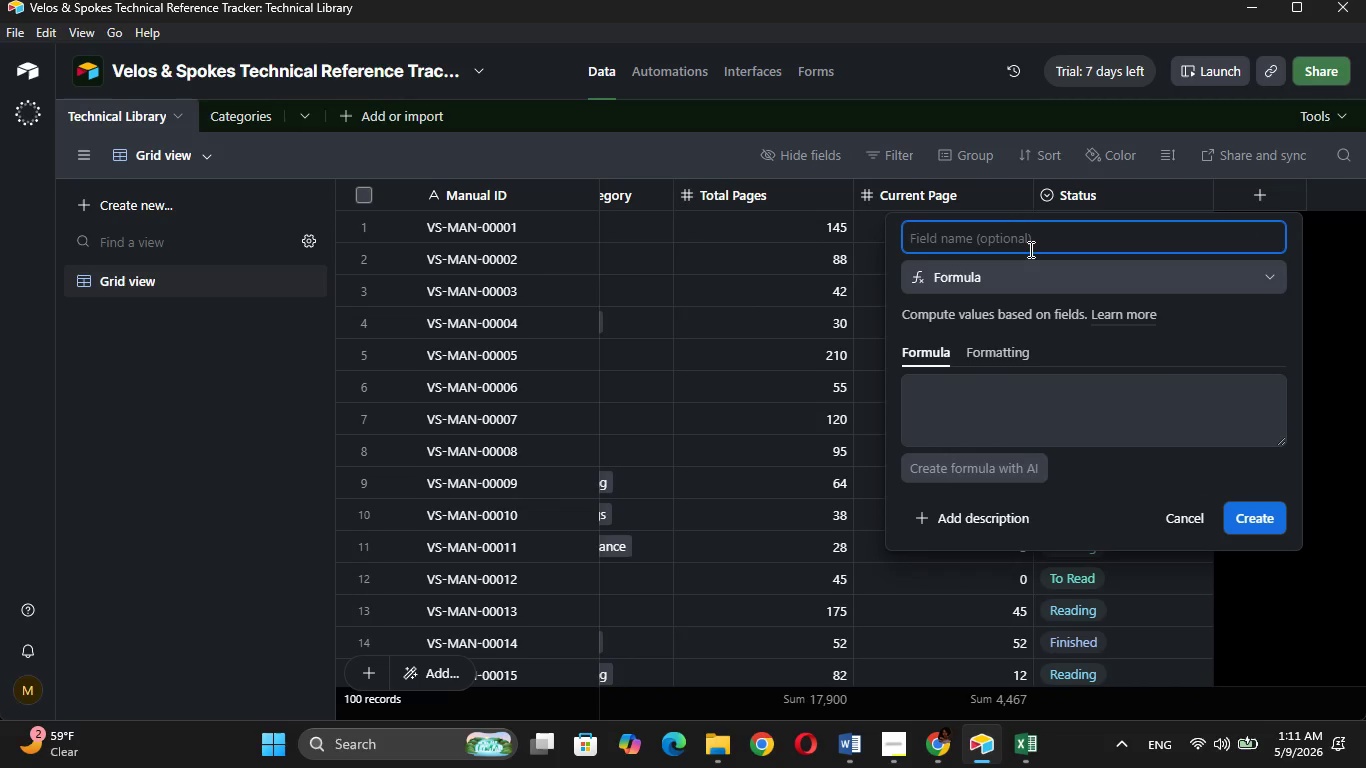 
type(Progress %)
 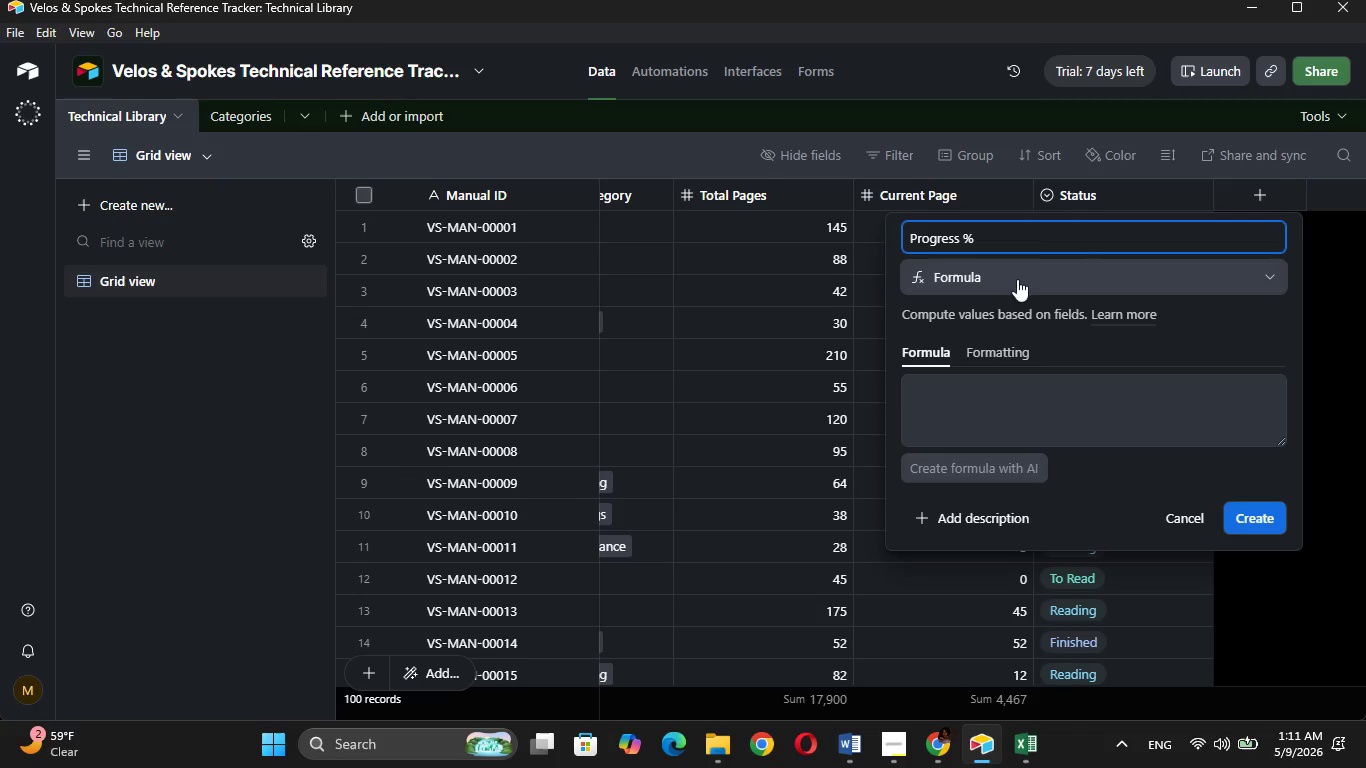 
wait(6.27)
 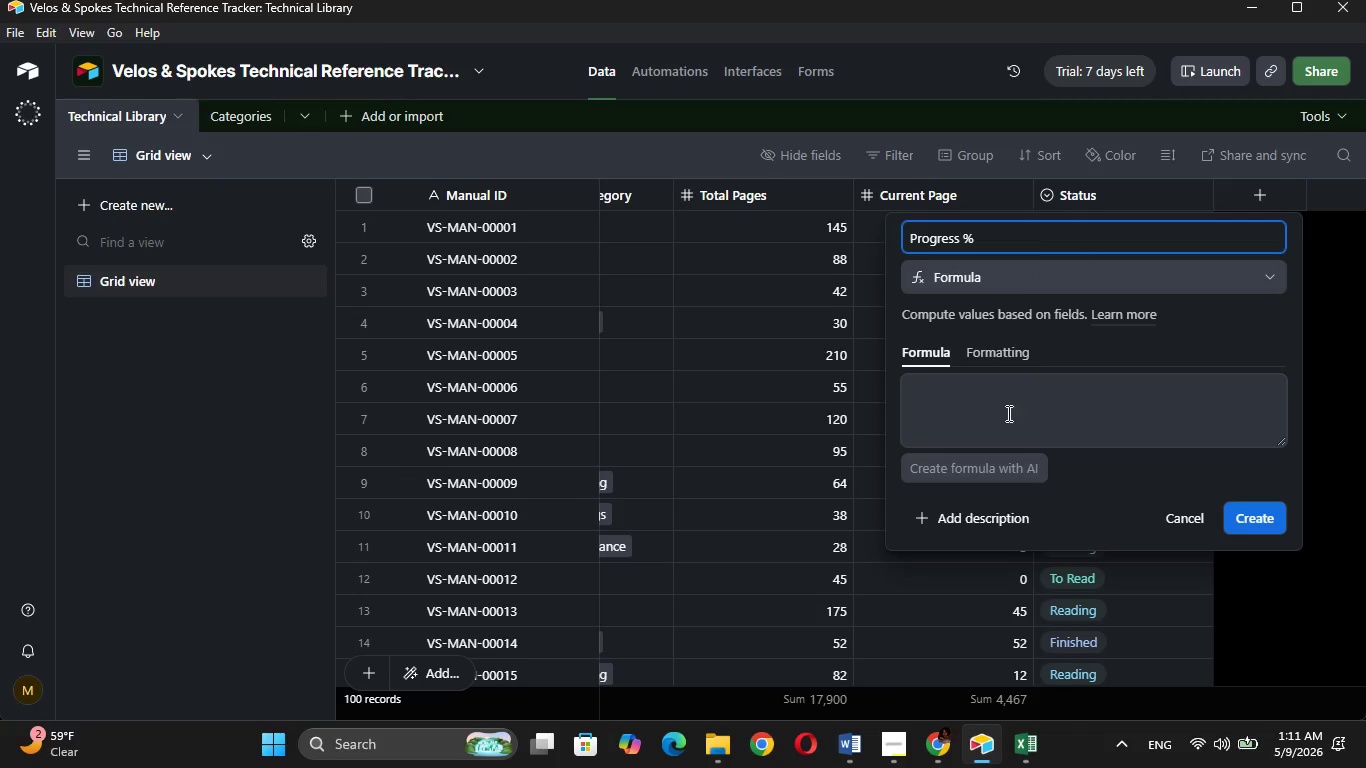 
key(BracketLeft)
 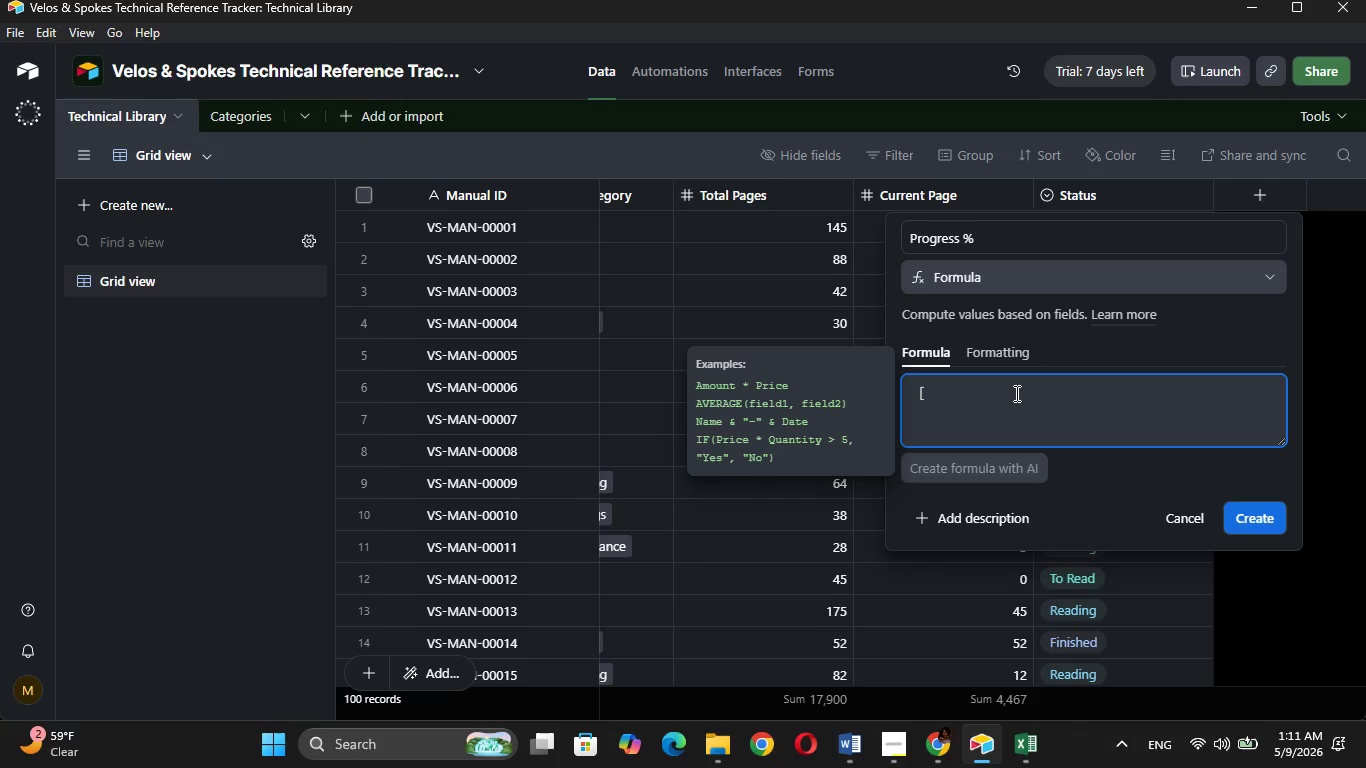 
key(C)
 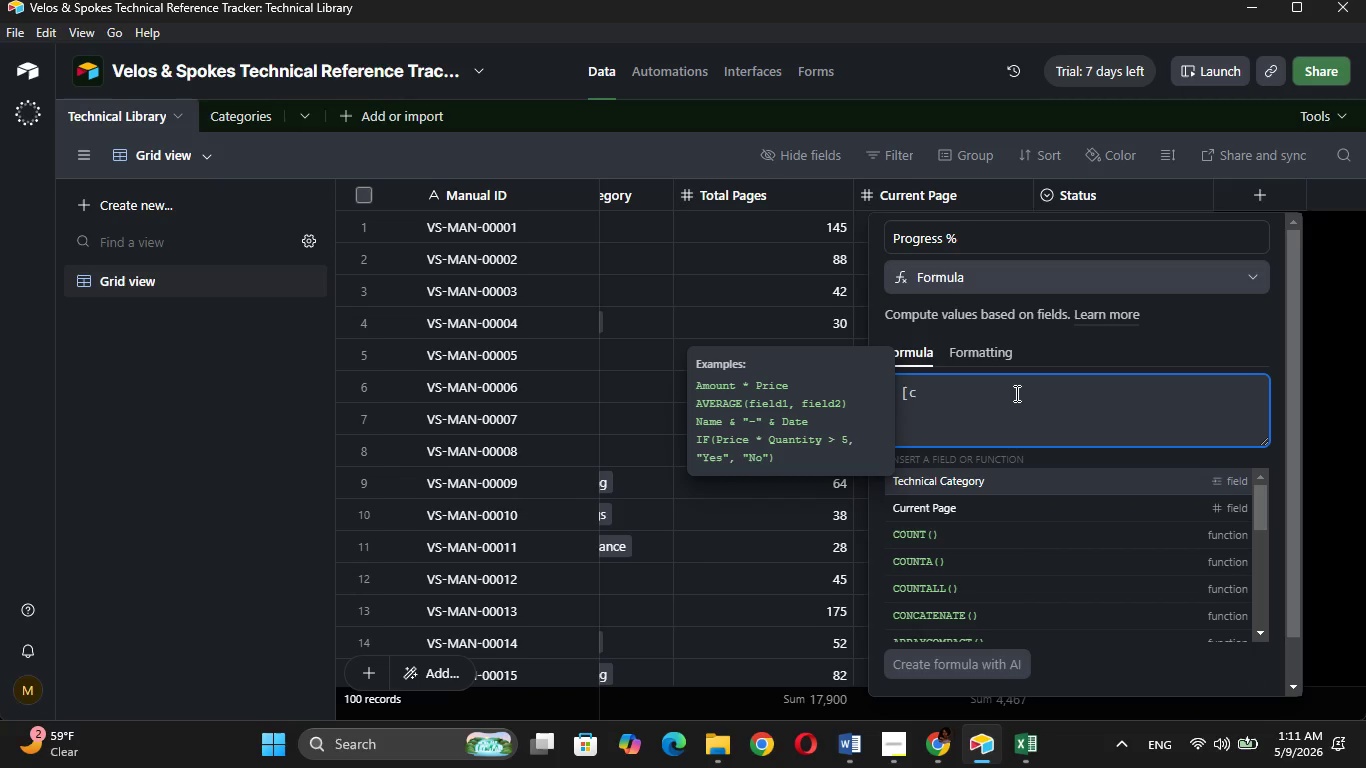 
key(ArrowDown)
 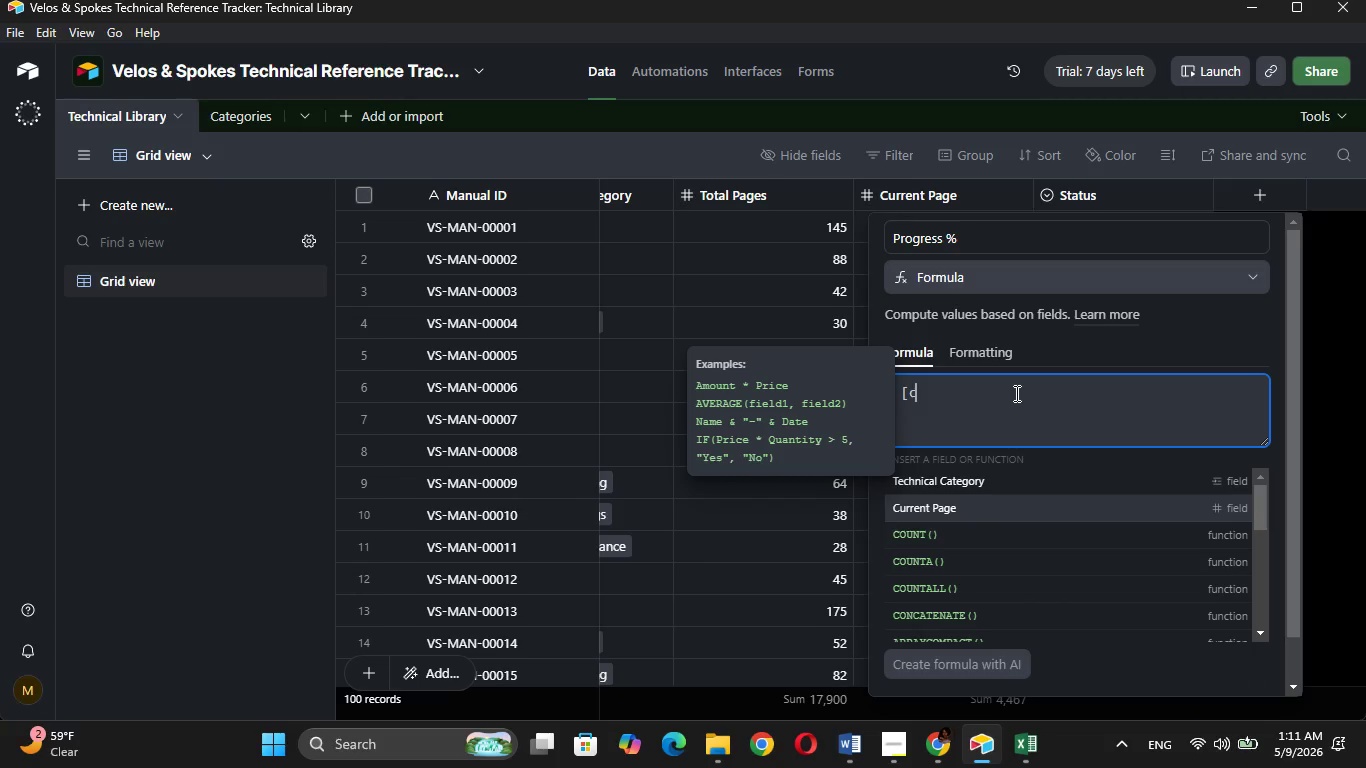 
key(Tab)
 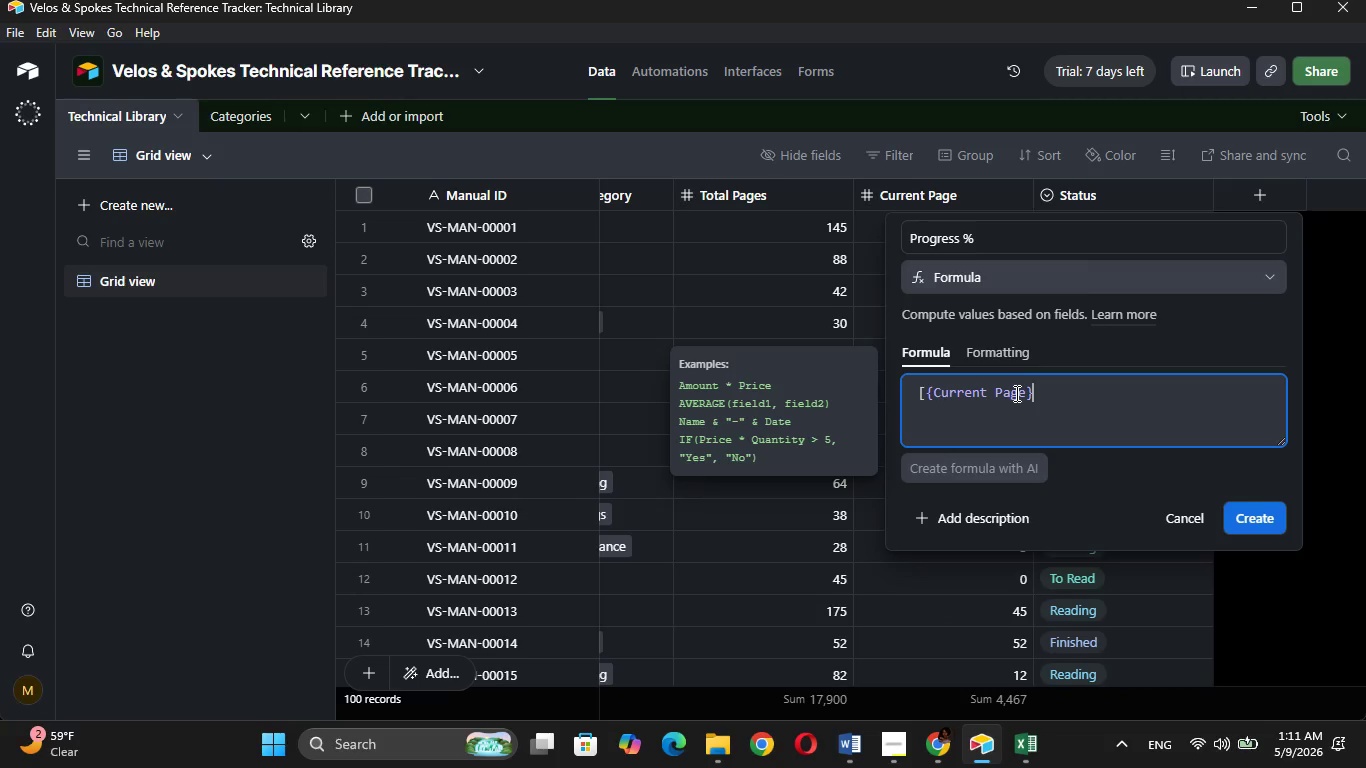 
key(Space)
 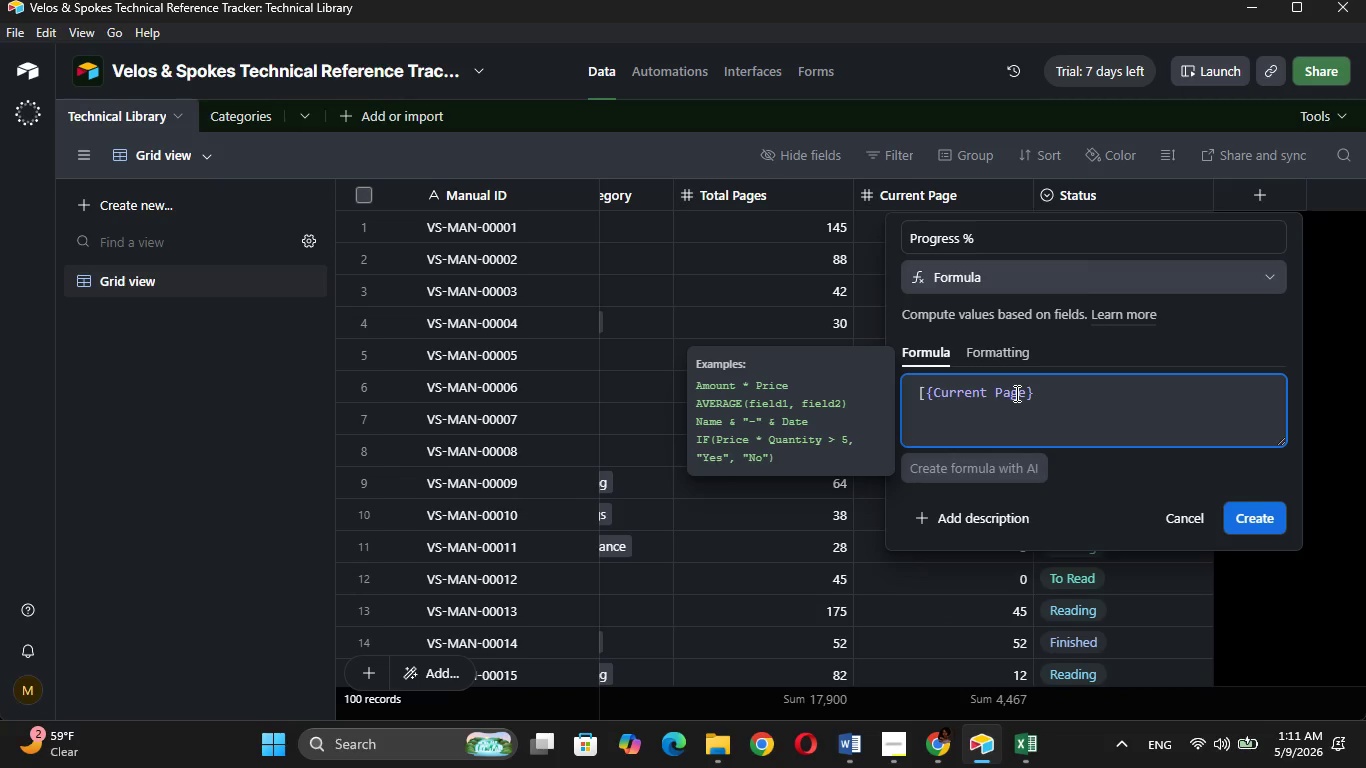 
key(Minus)
 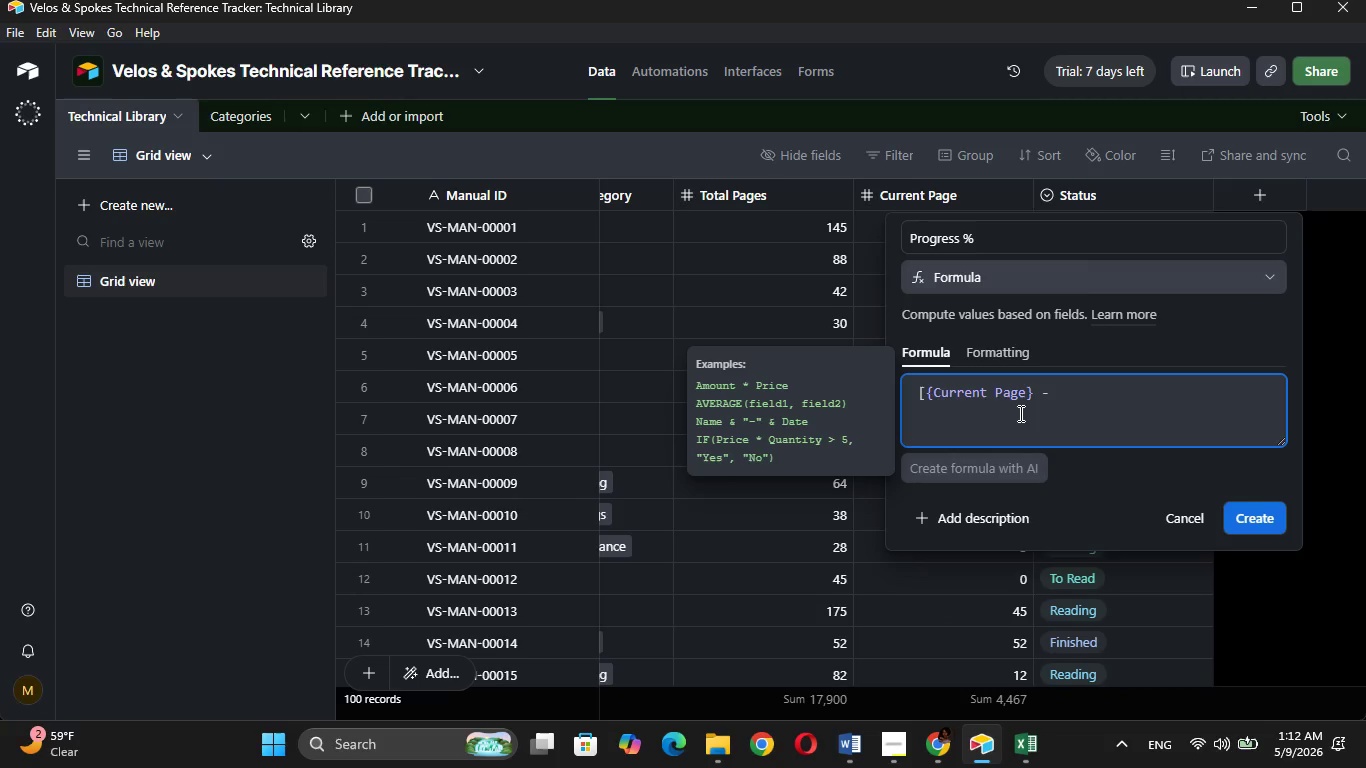 
mouse_move([997, 767])
 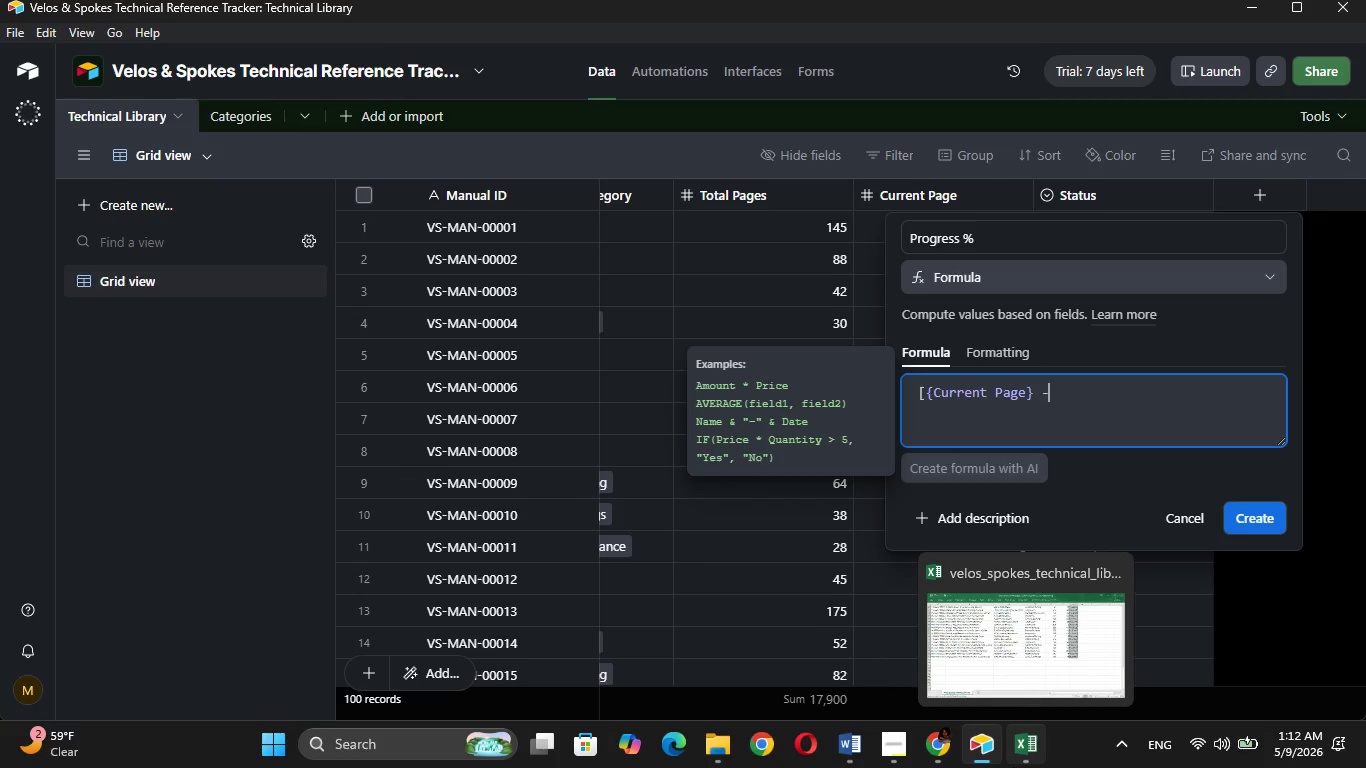 
mouse_move([859, 665])
 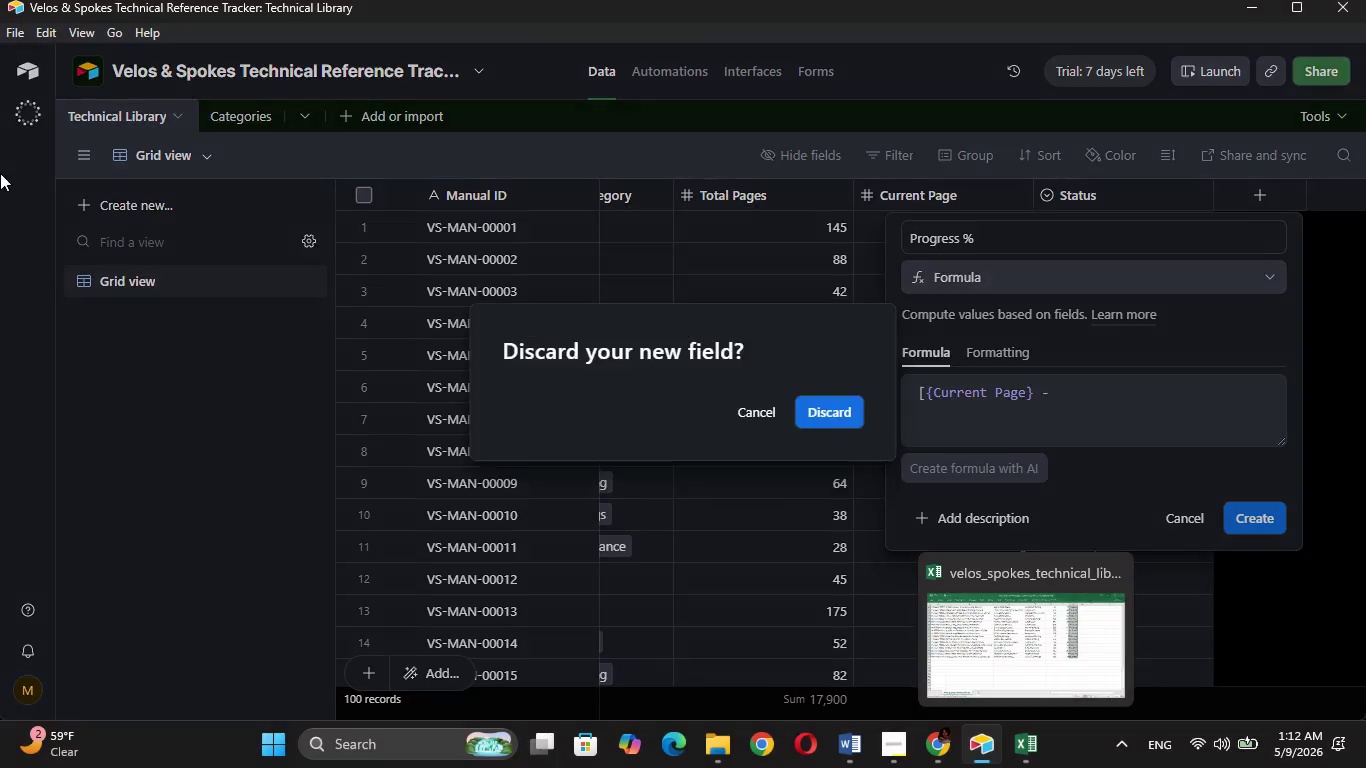 
left_click_drag(start_coordinate=[0, 158], to_coordinate=[0, 289])
 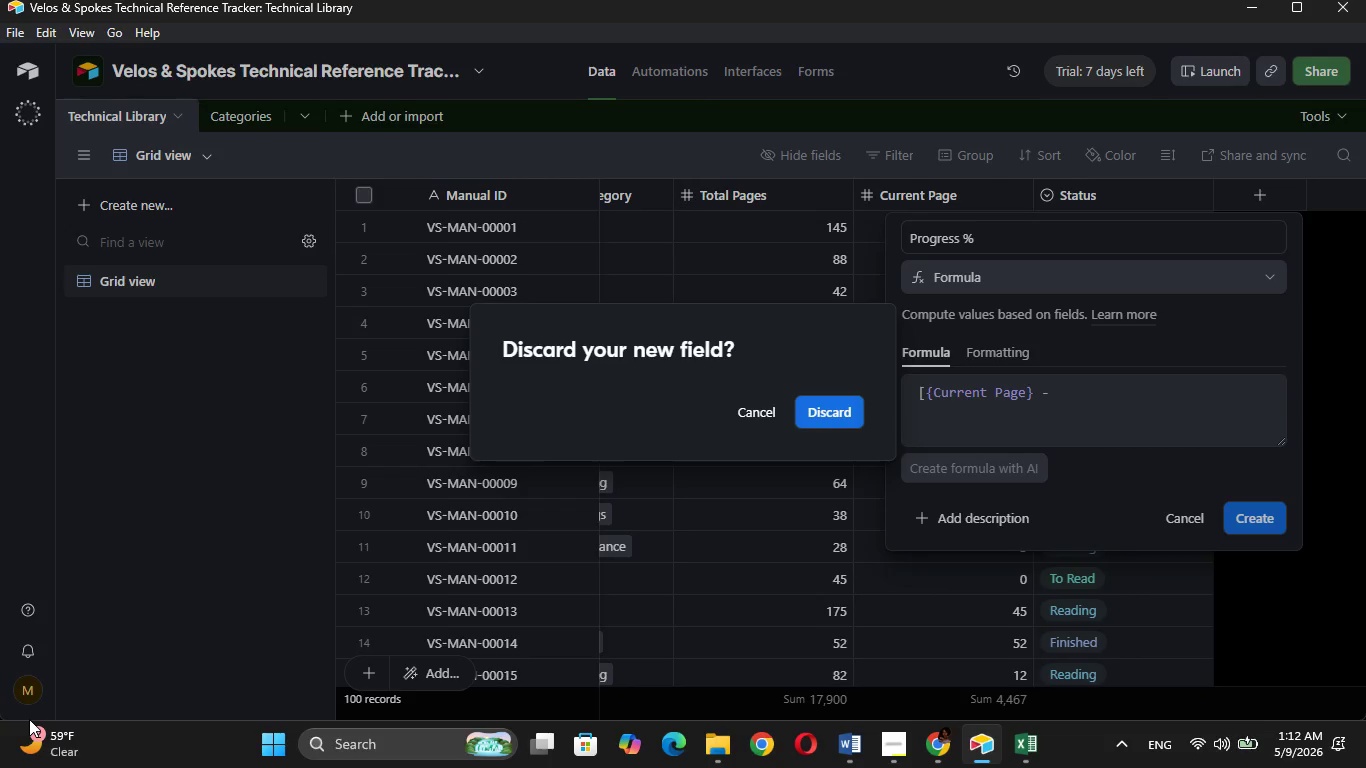 
wait(7.11)
 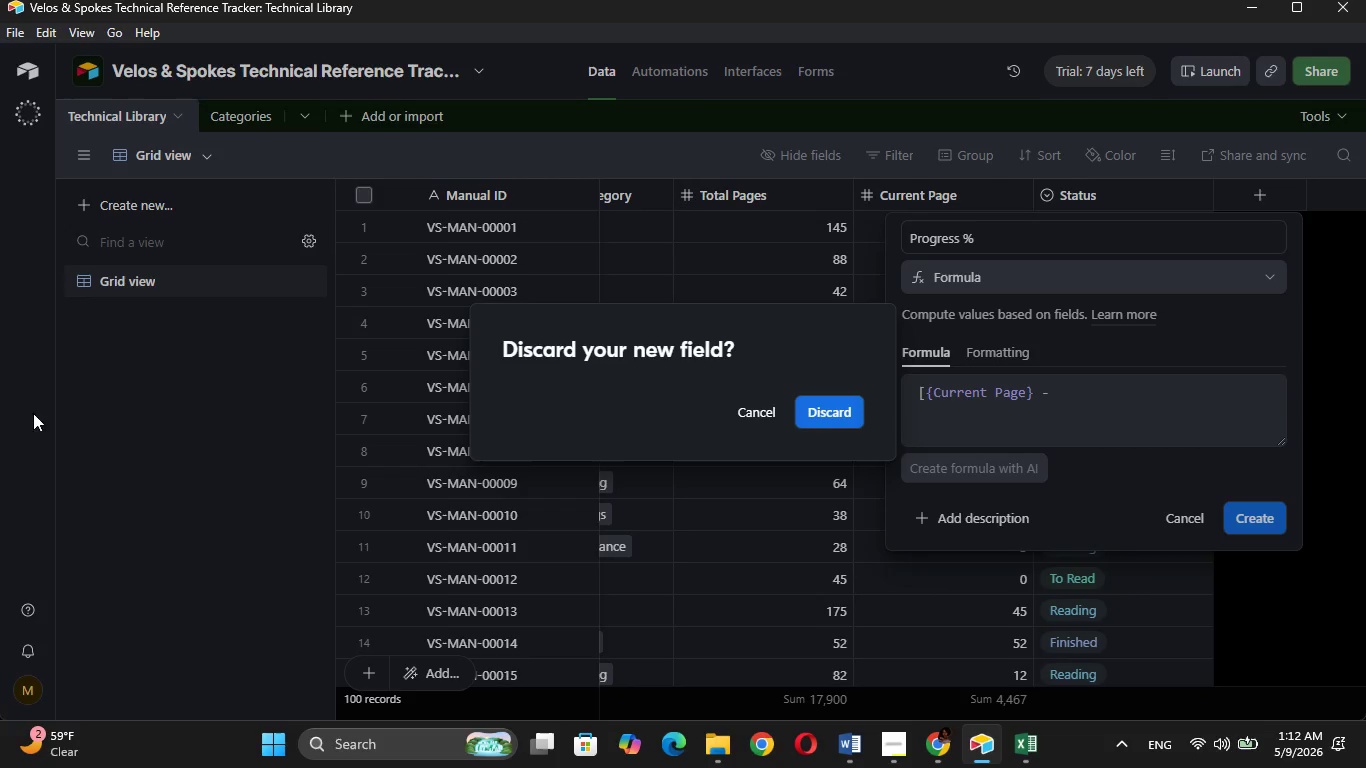 
left_click([153, 466])
 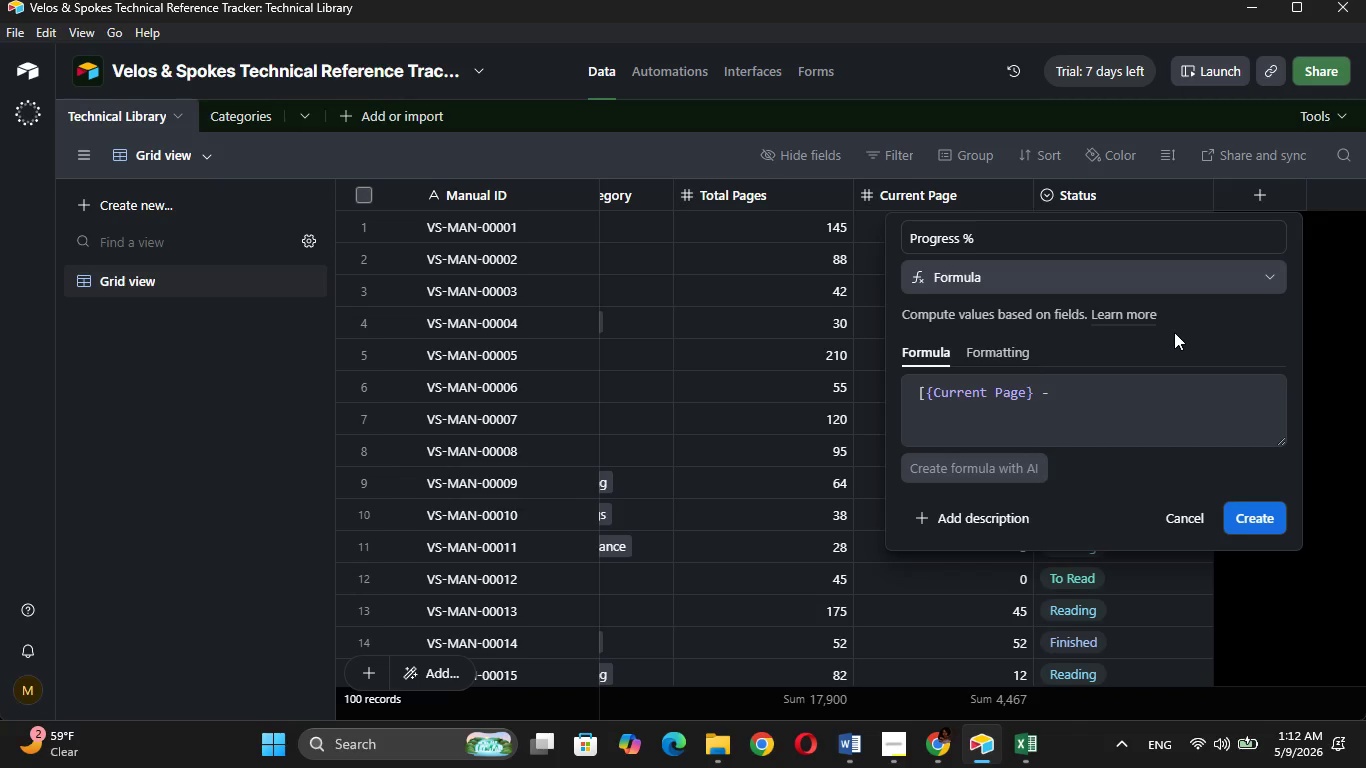 
wait(15.08)
 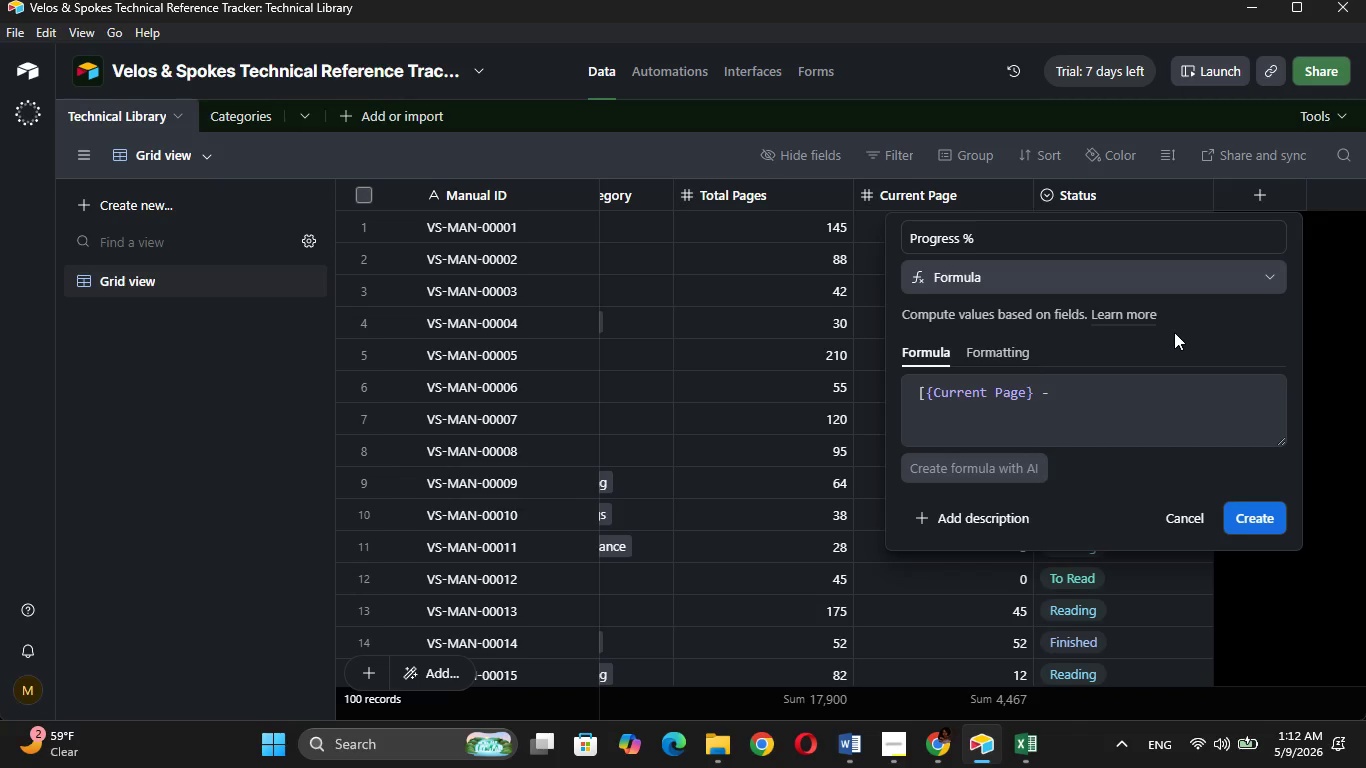 
left_click([1365, 767])
 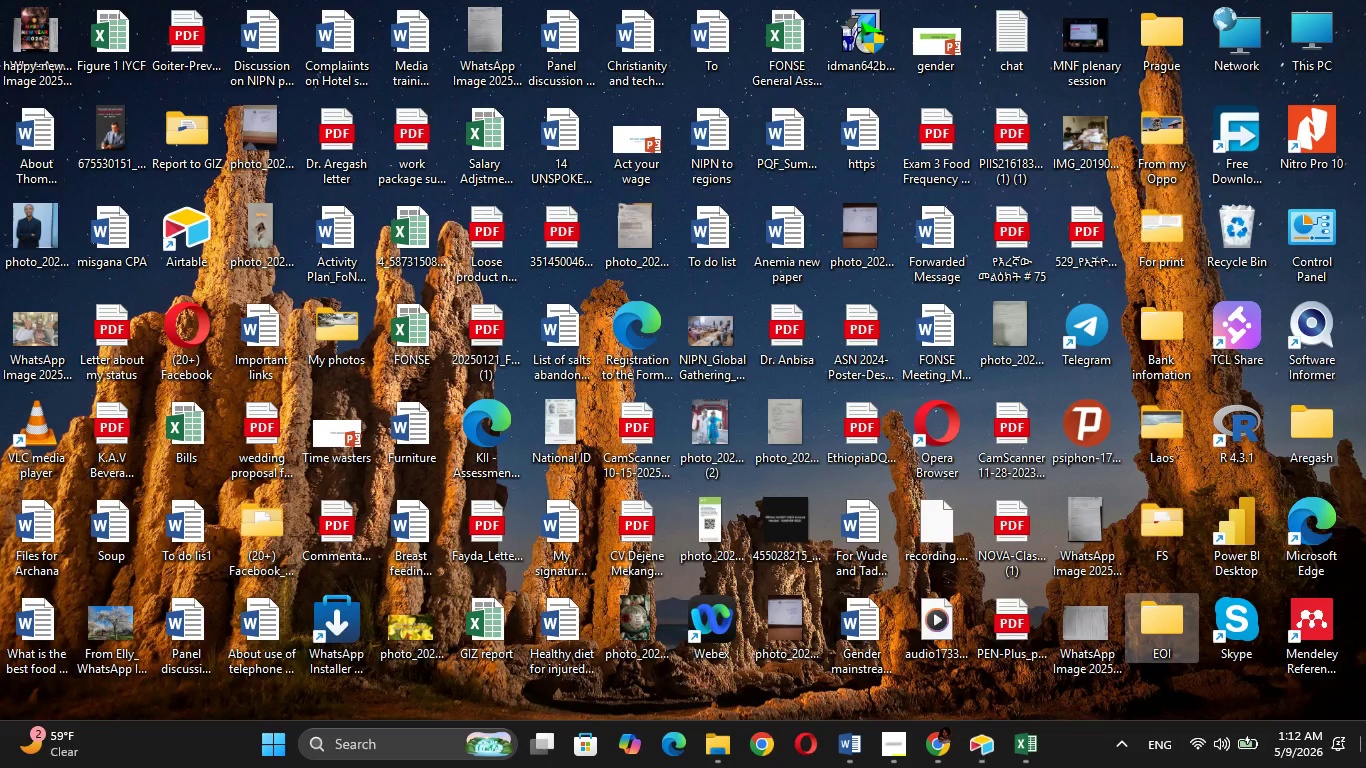 
left_click([1365, 767])
 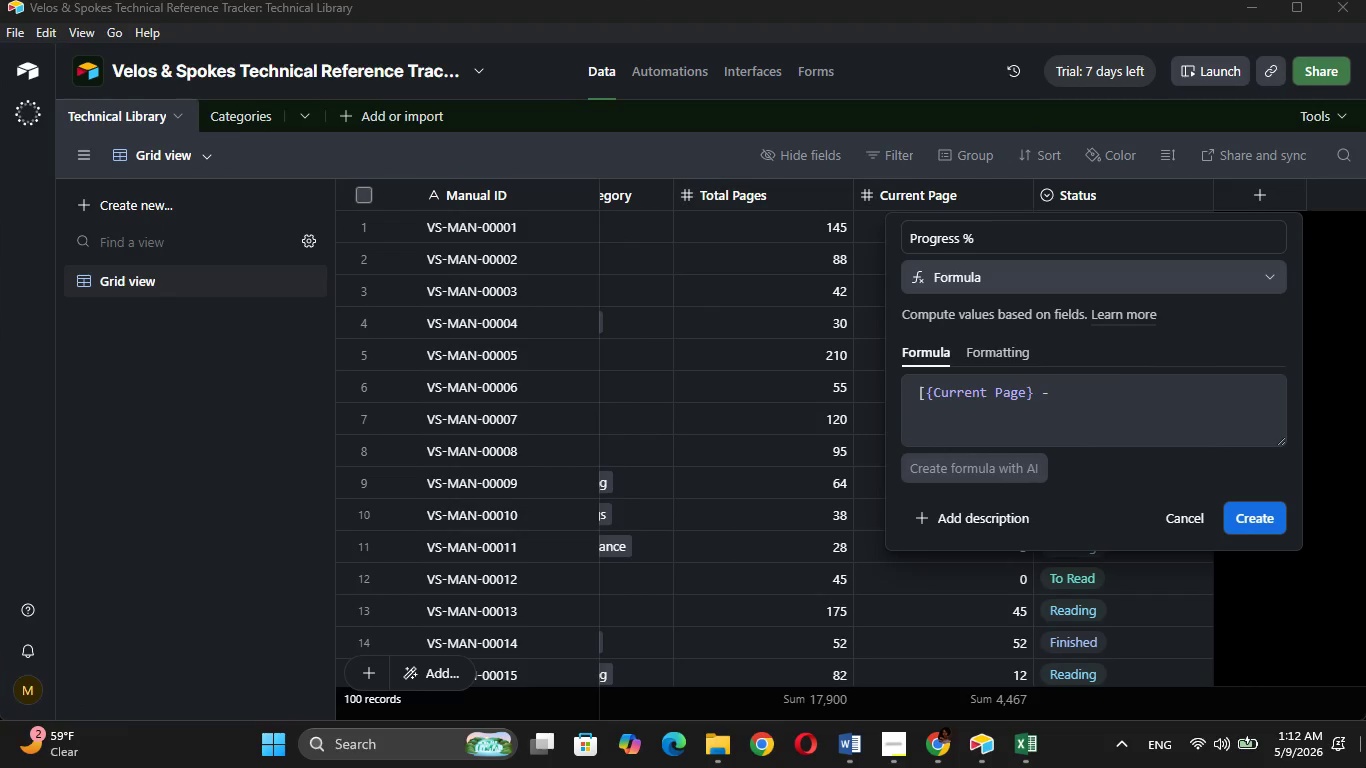 
left_click([1365, 767])
 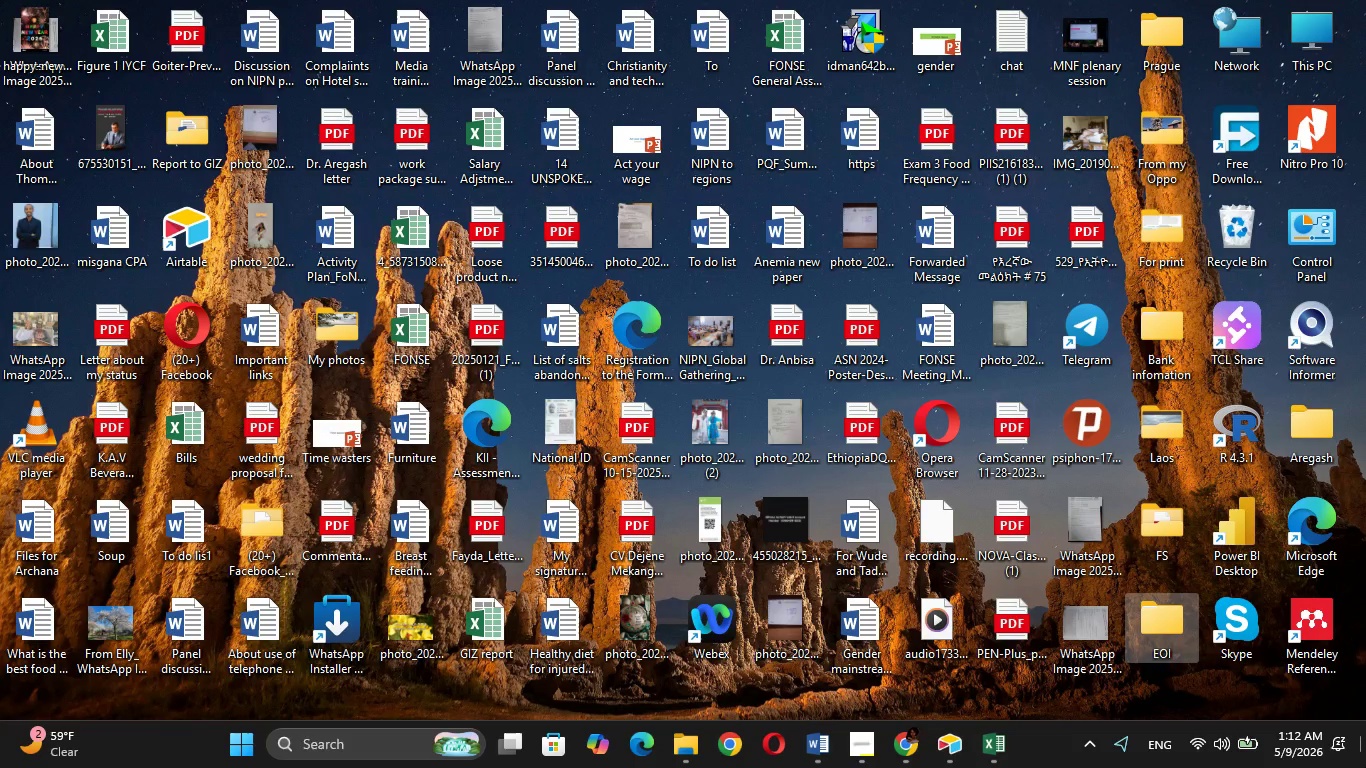 
wait(22.41)
 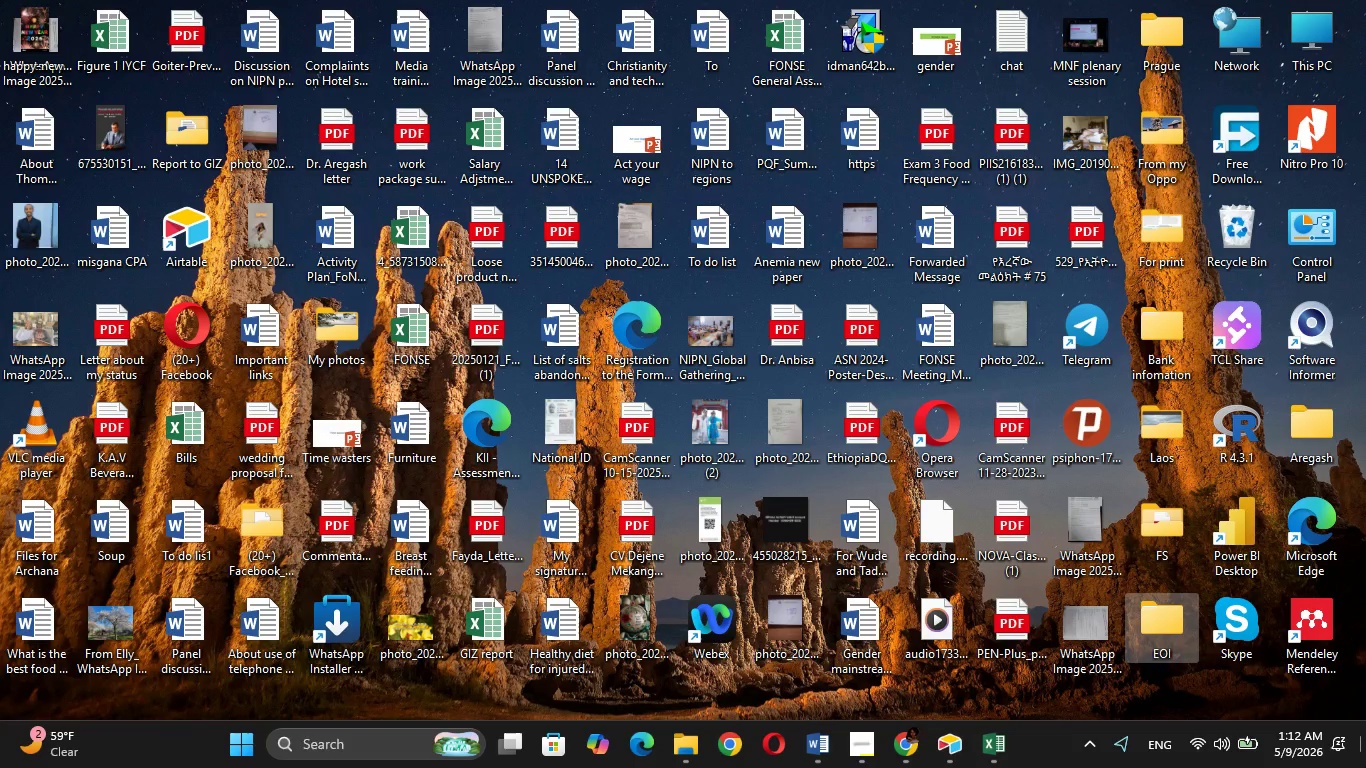 
left_click([1034, 746])
 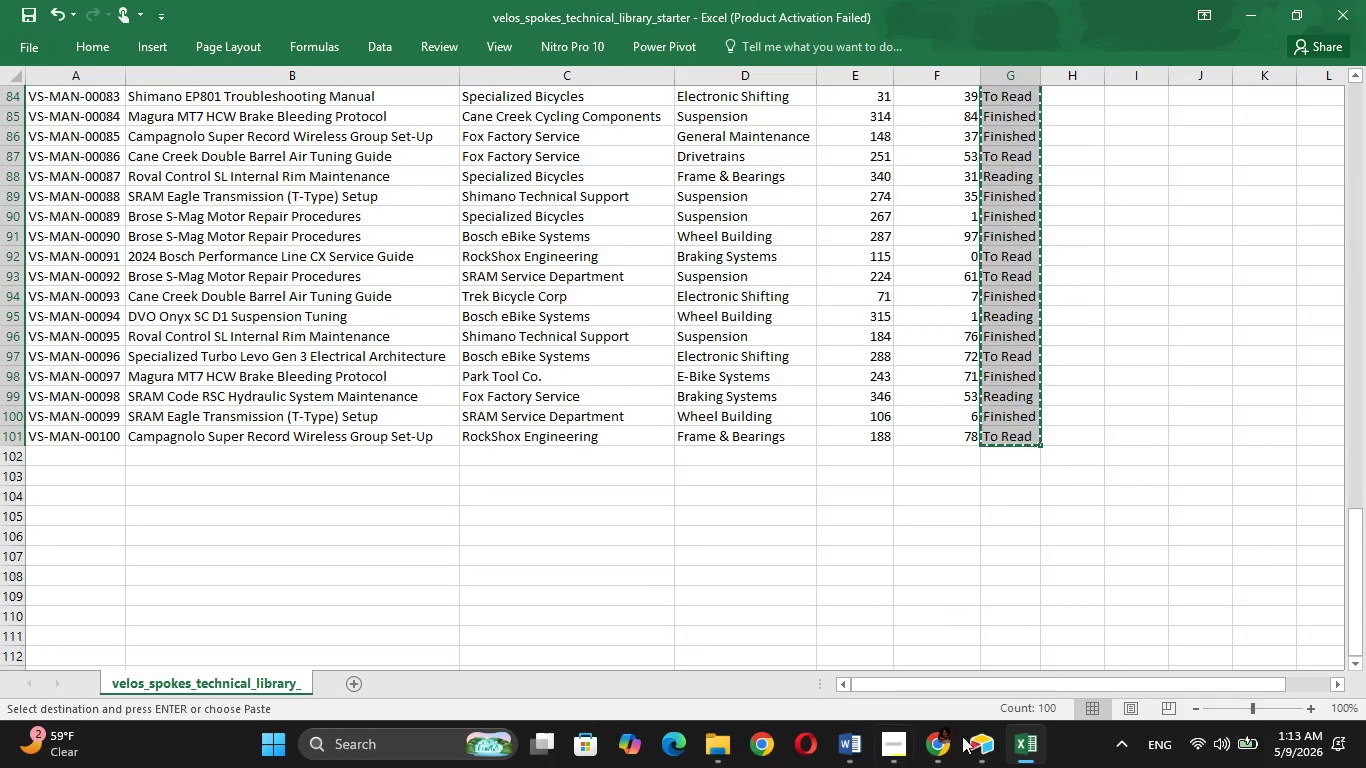 
scroll: coordinate [958, 242], scroll_direction: up, amount: 37.0
 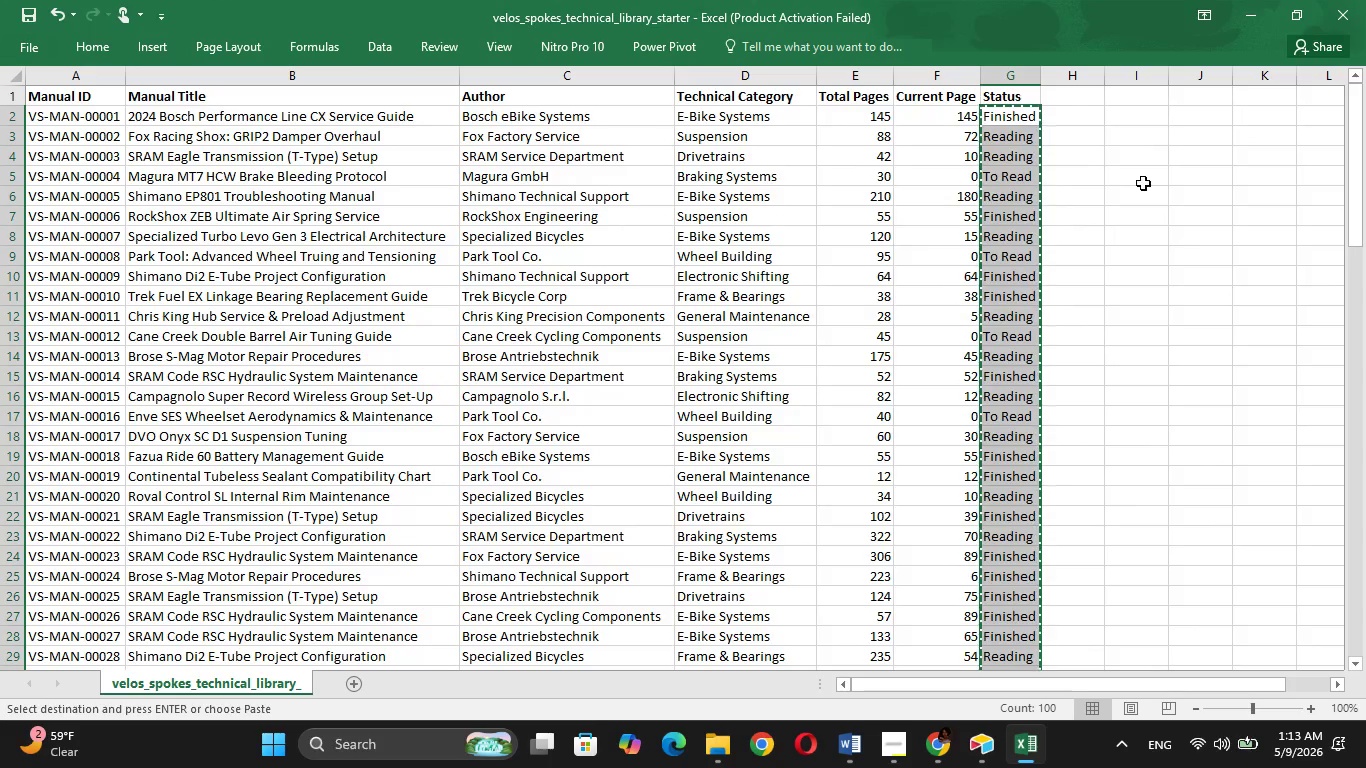 
left_click([1139, 183])
 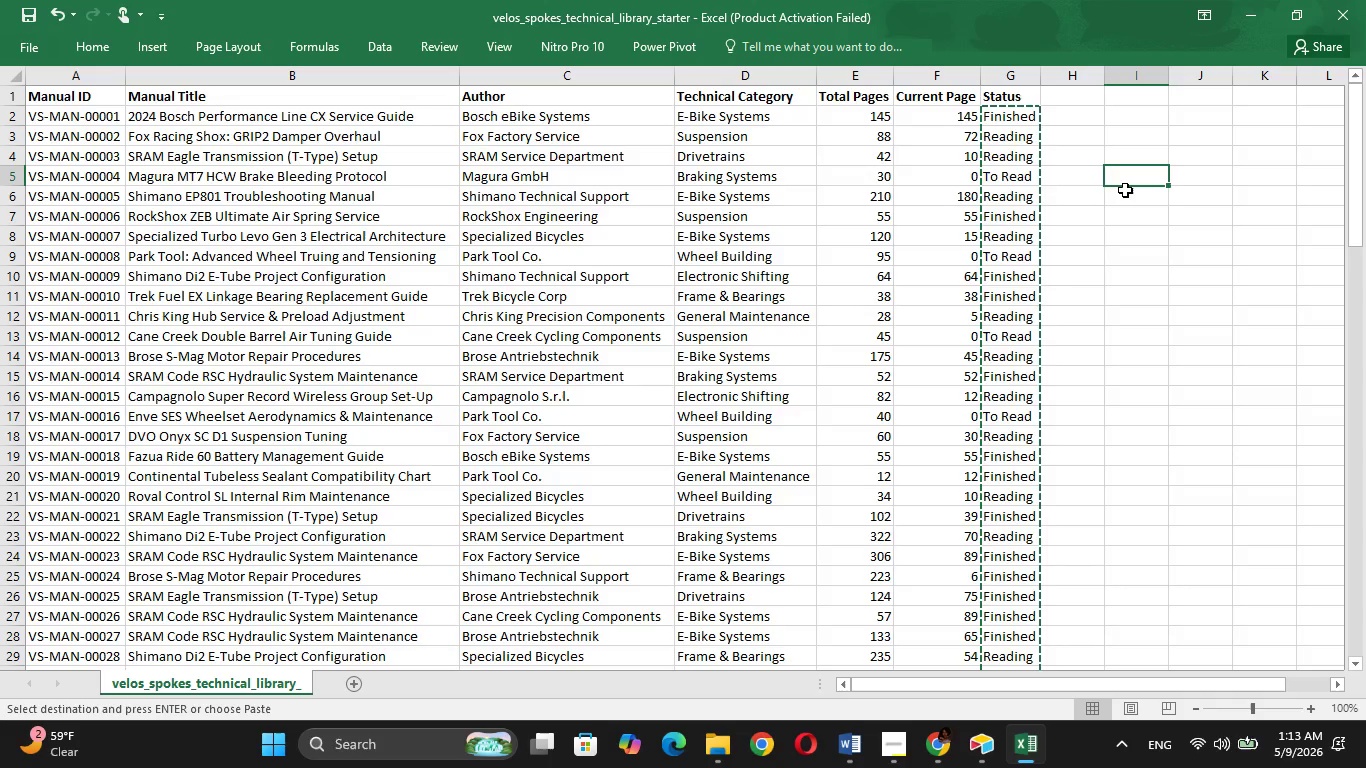 
wait(22.83)
 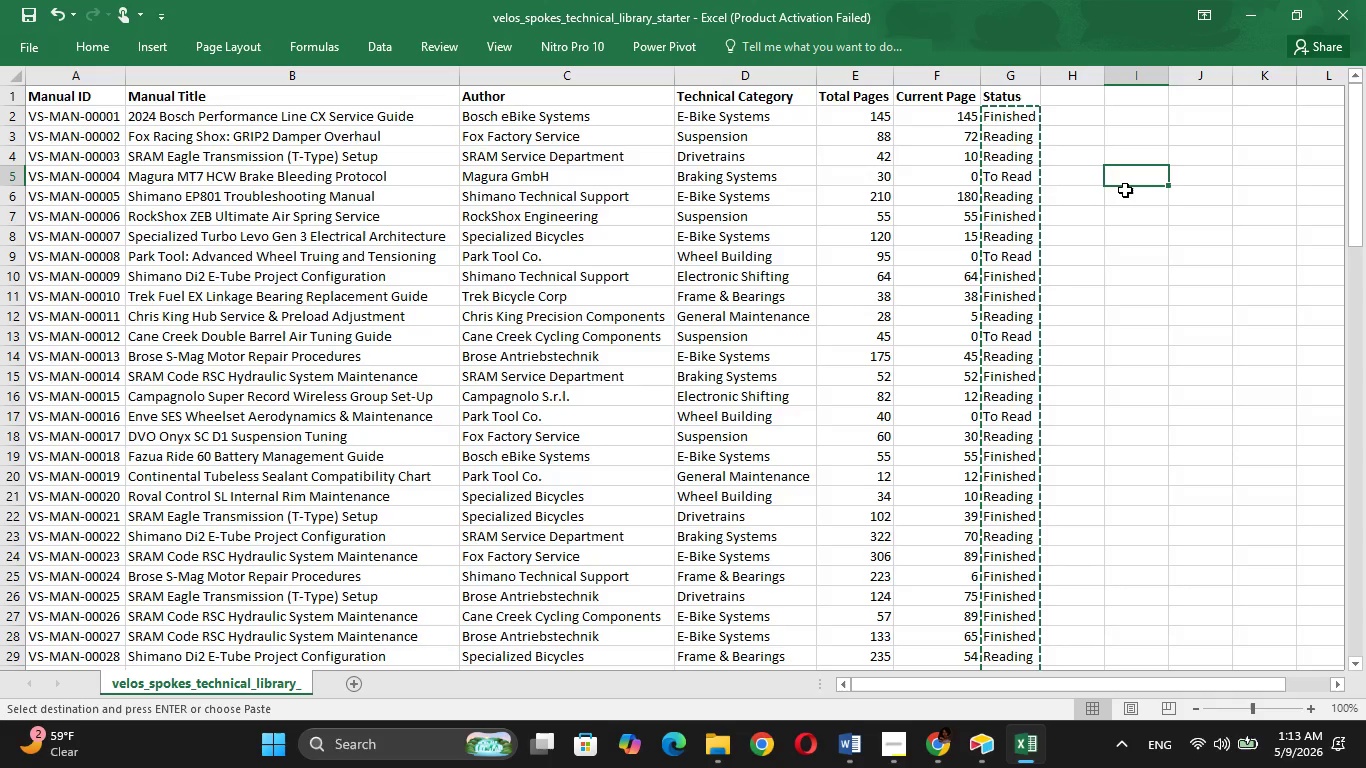 
left_click_drag(start_coordinate=[1080, 130], to_coordinate=[1091, 122])
 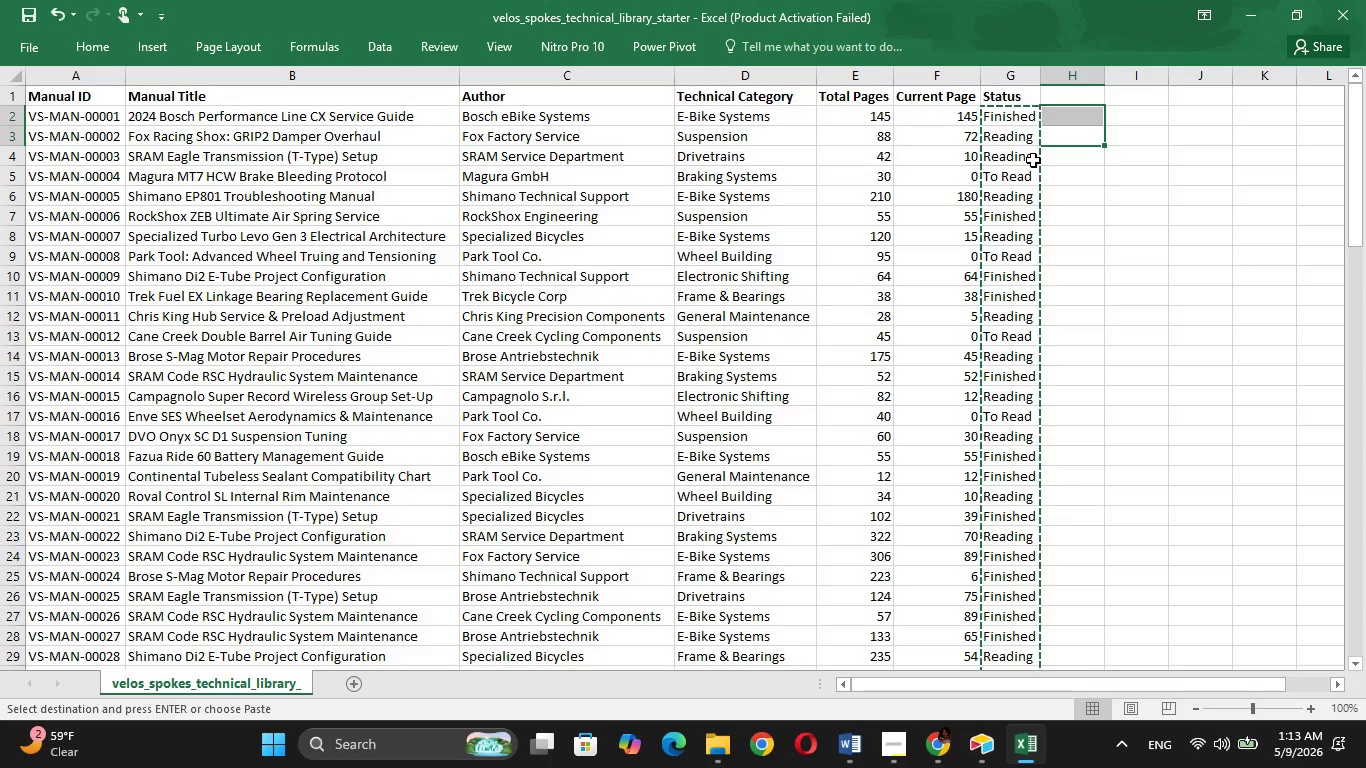 
key(Escape)
 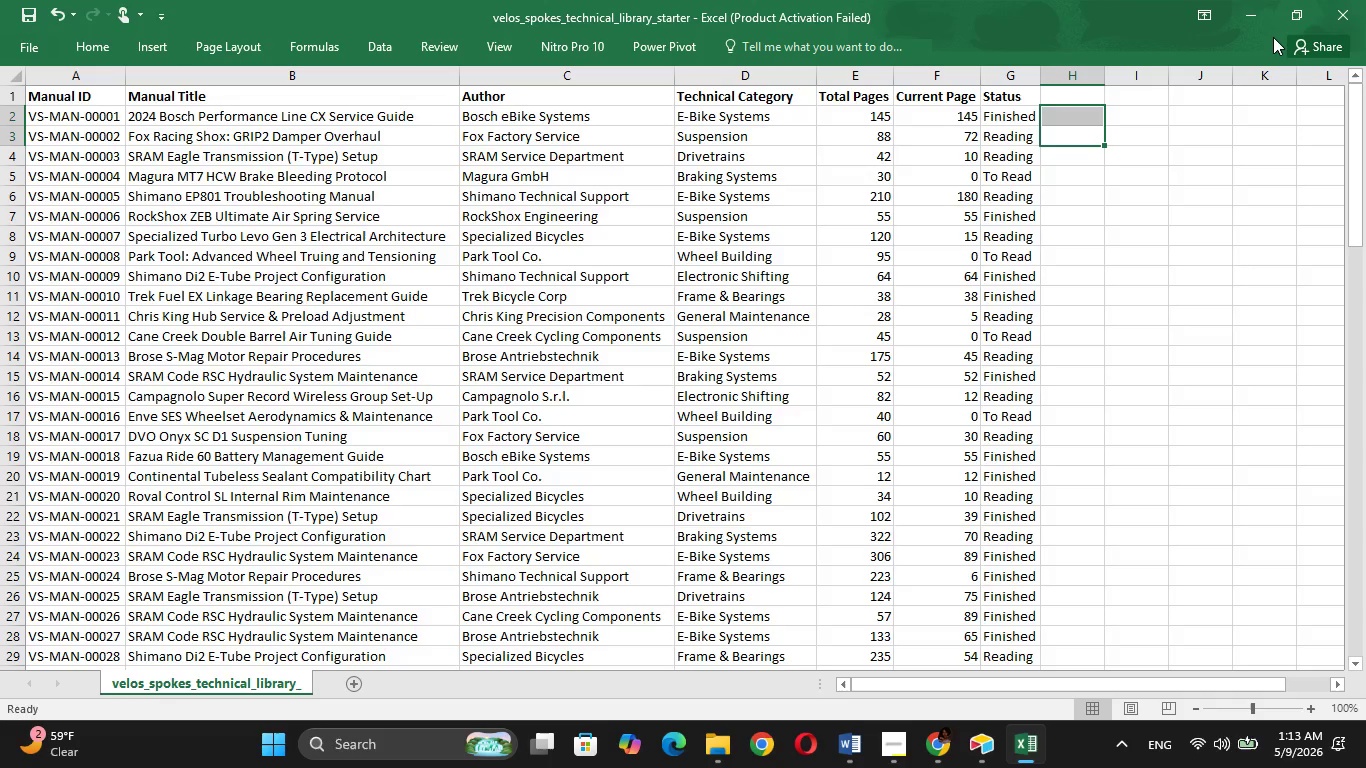 
left_click([1269, 11])
 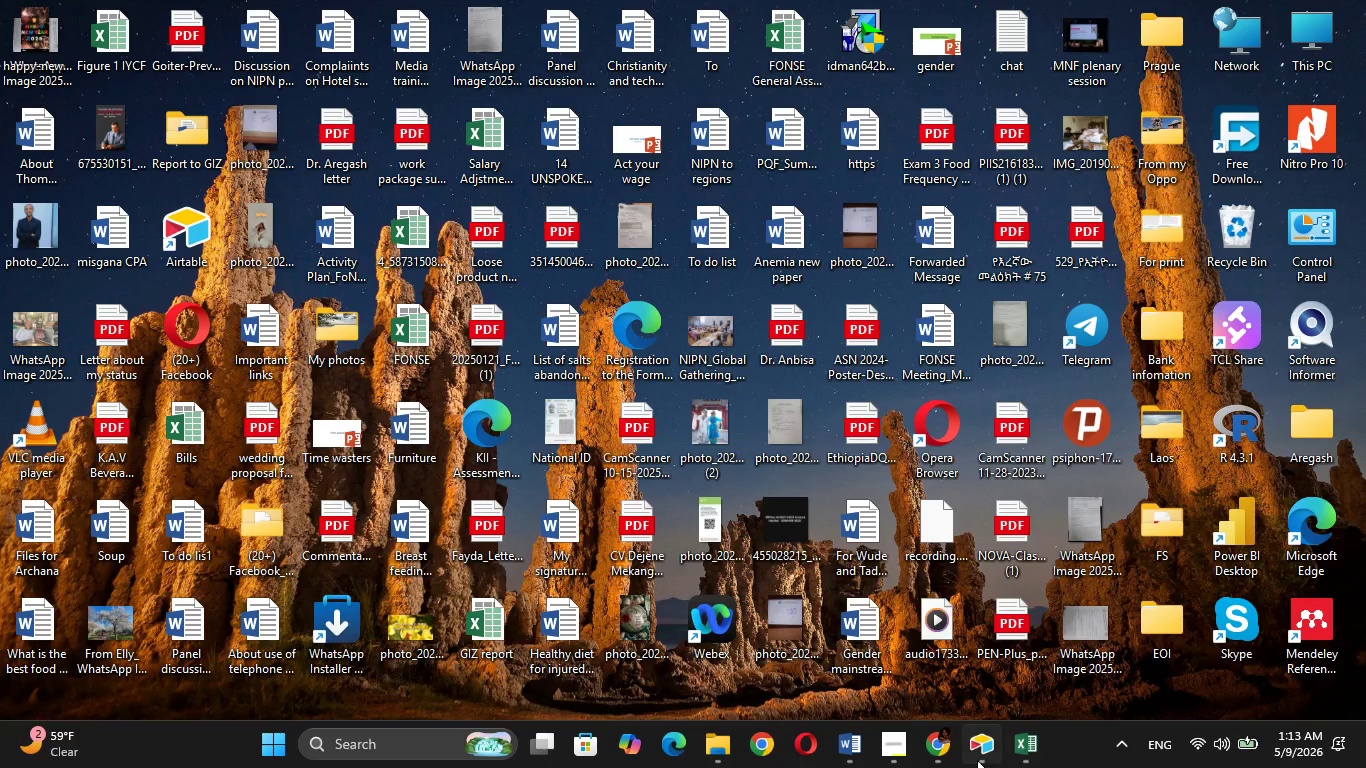 
left_click([992, 730])
 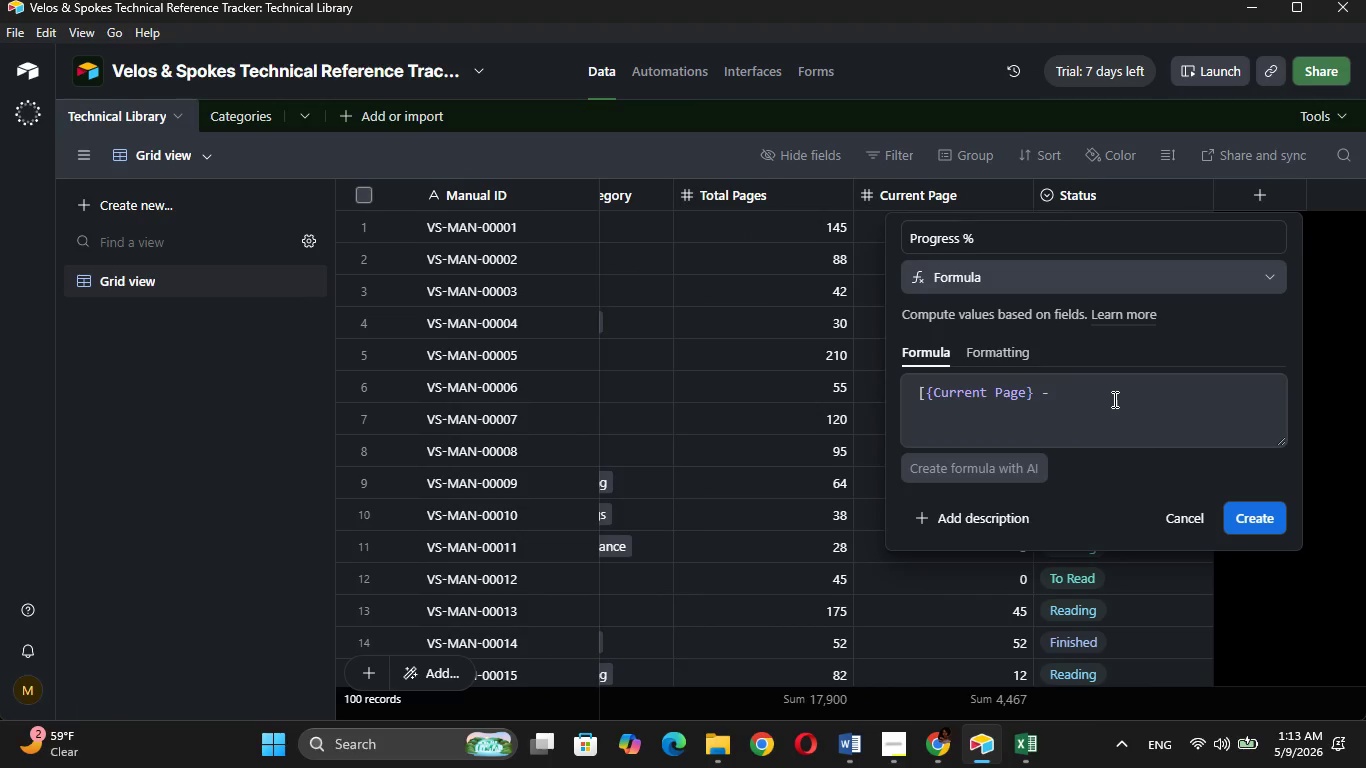 
left_click([1108, 392])
 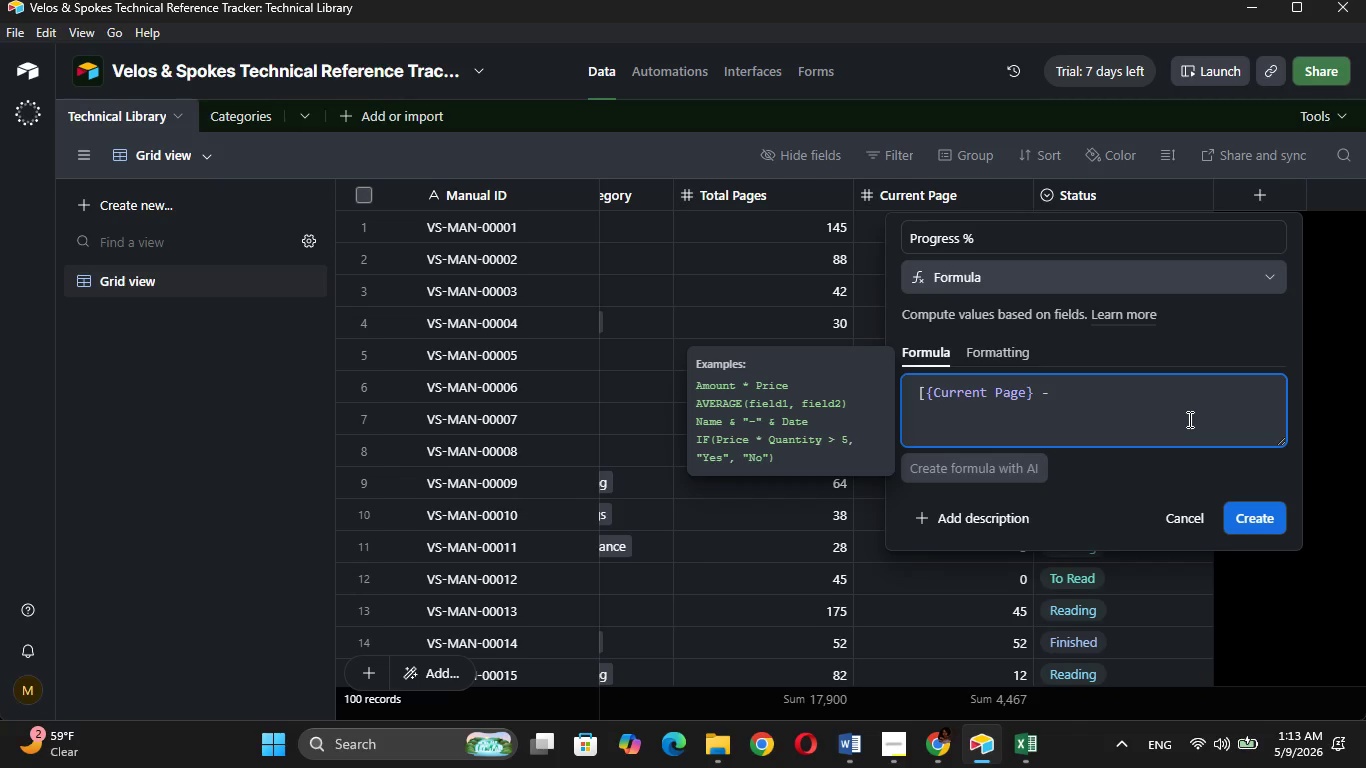 
key(Space)
 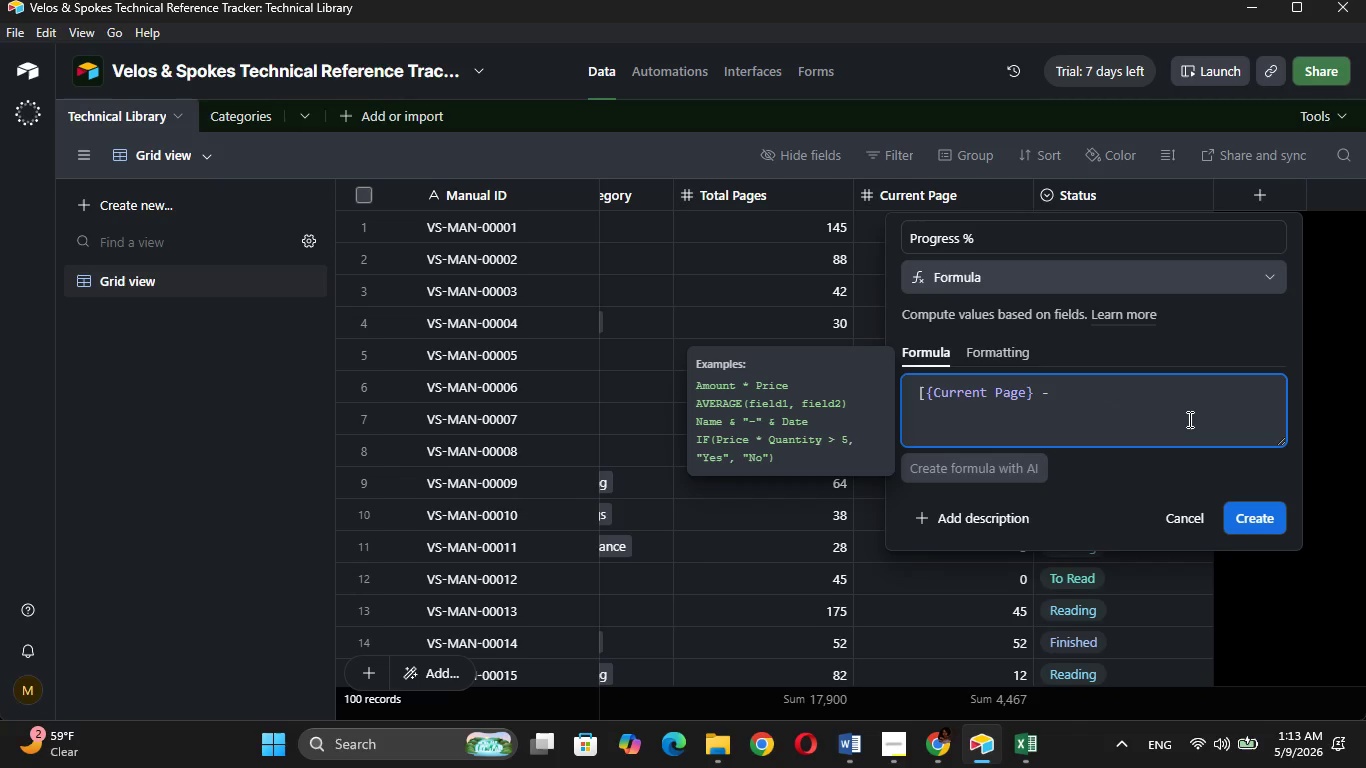 
key(Shift+BracketLeft)
 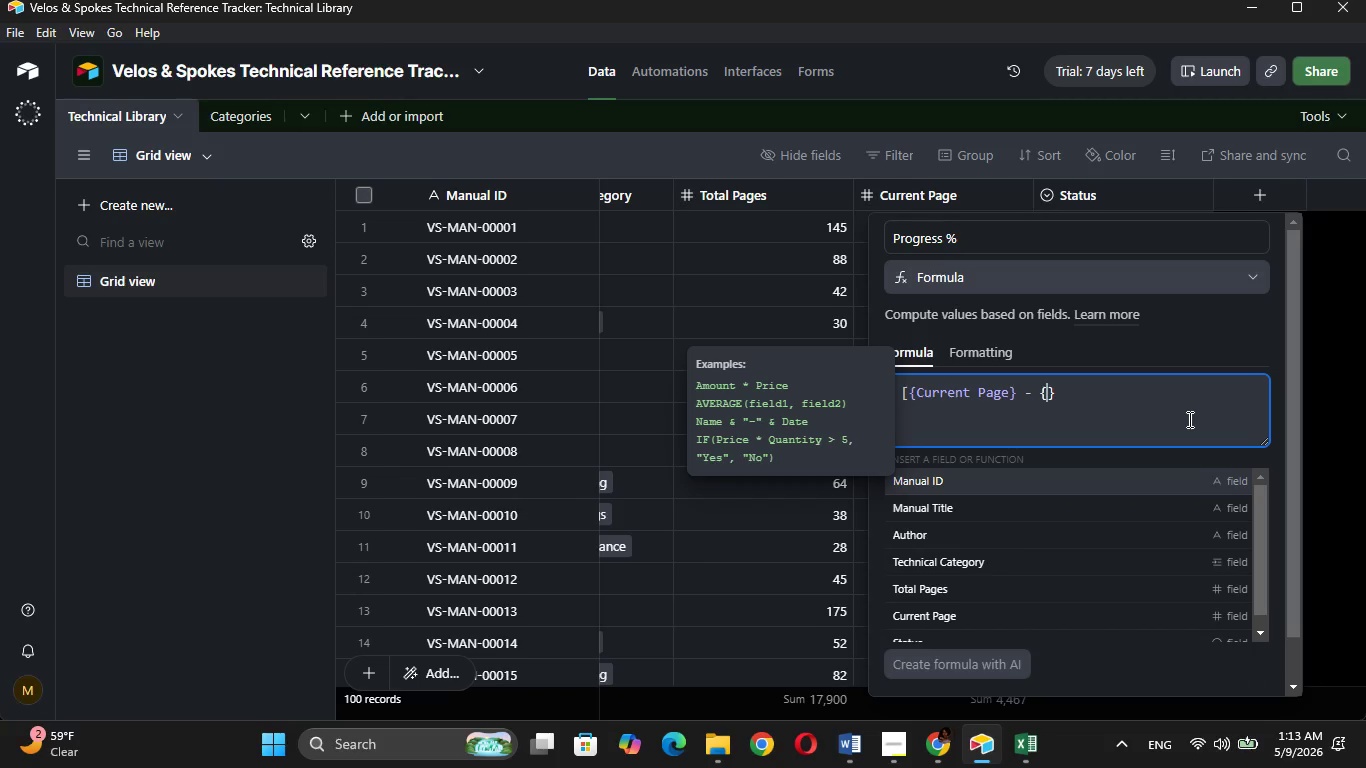 
type(to)
 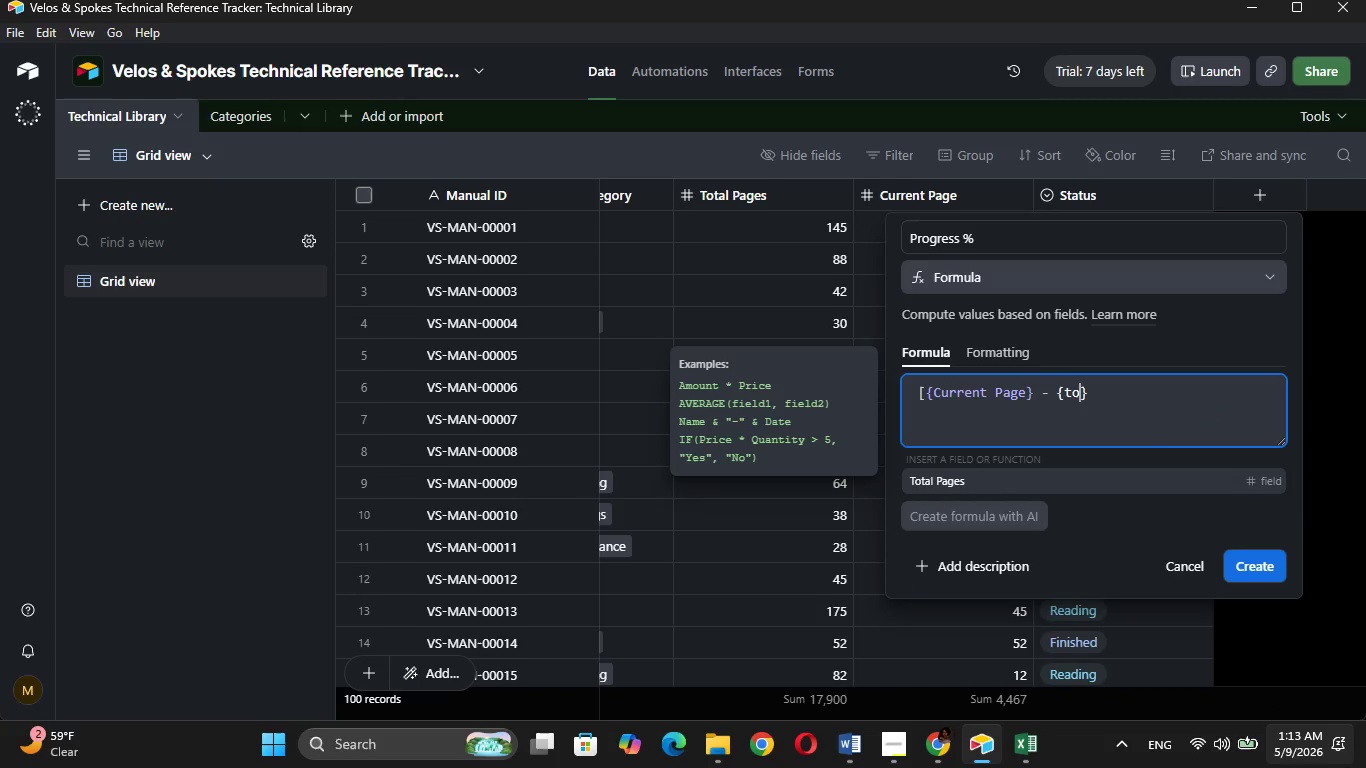 
key(Tab)
 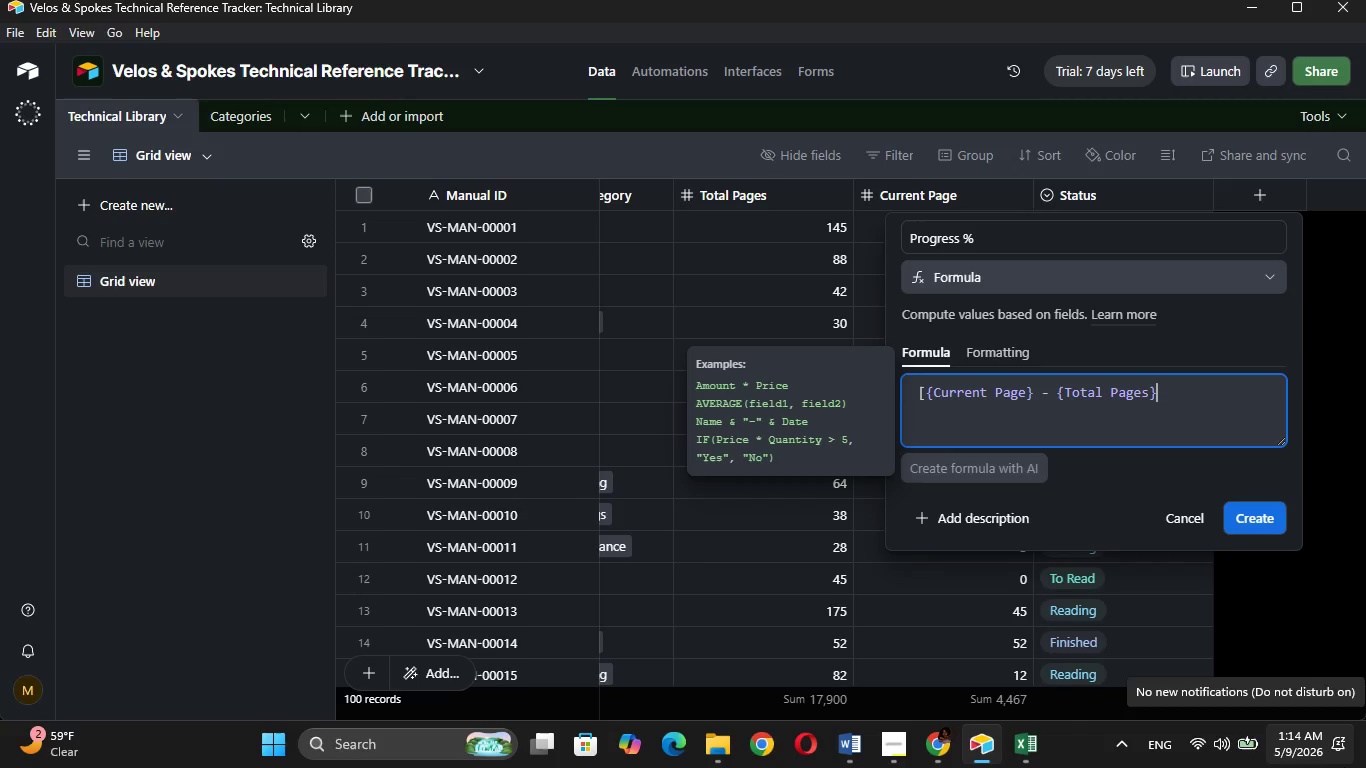 
wait(17.28)
 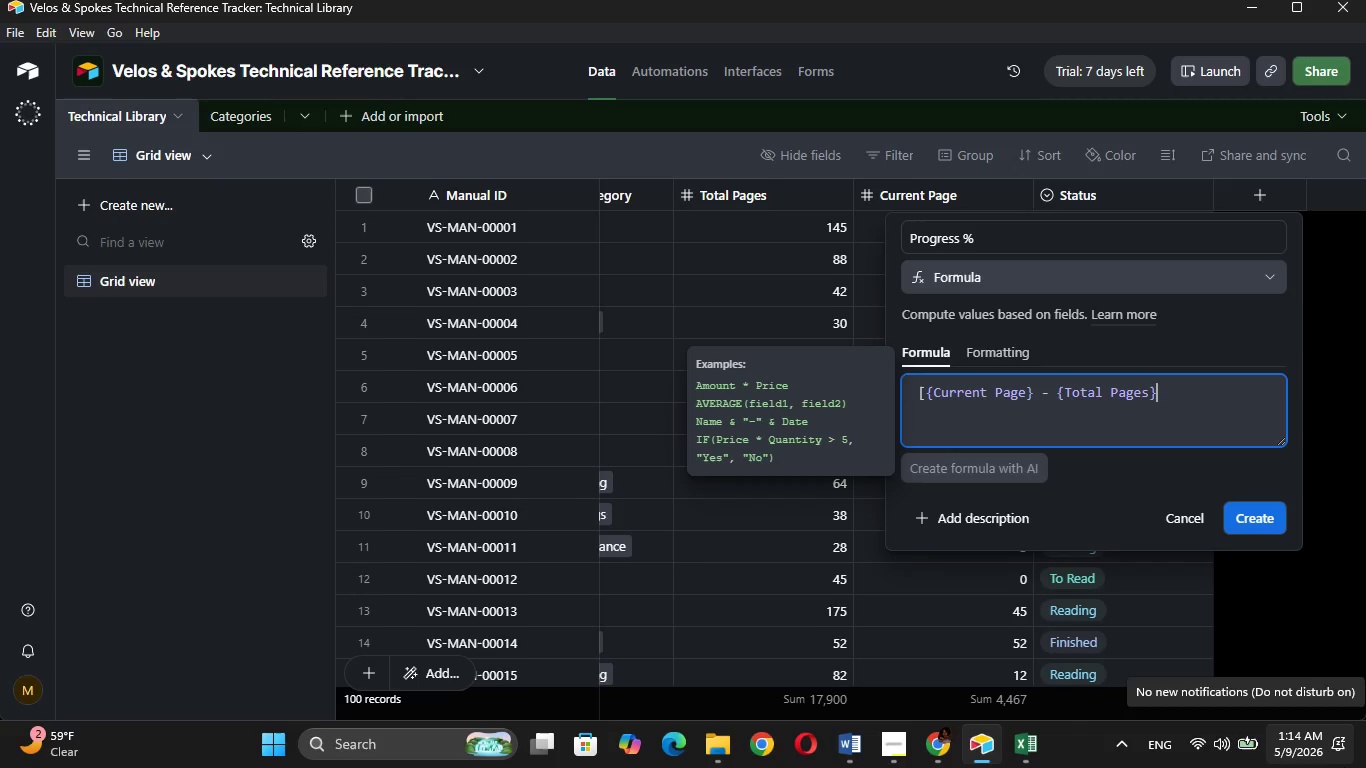 
left_click([1008, 348])
 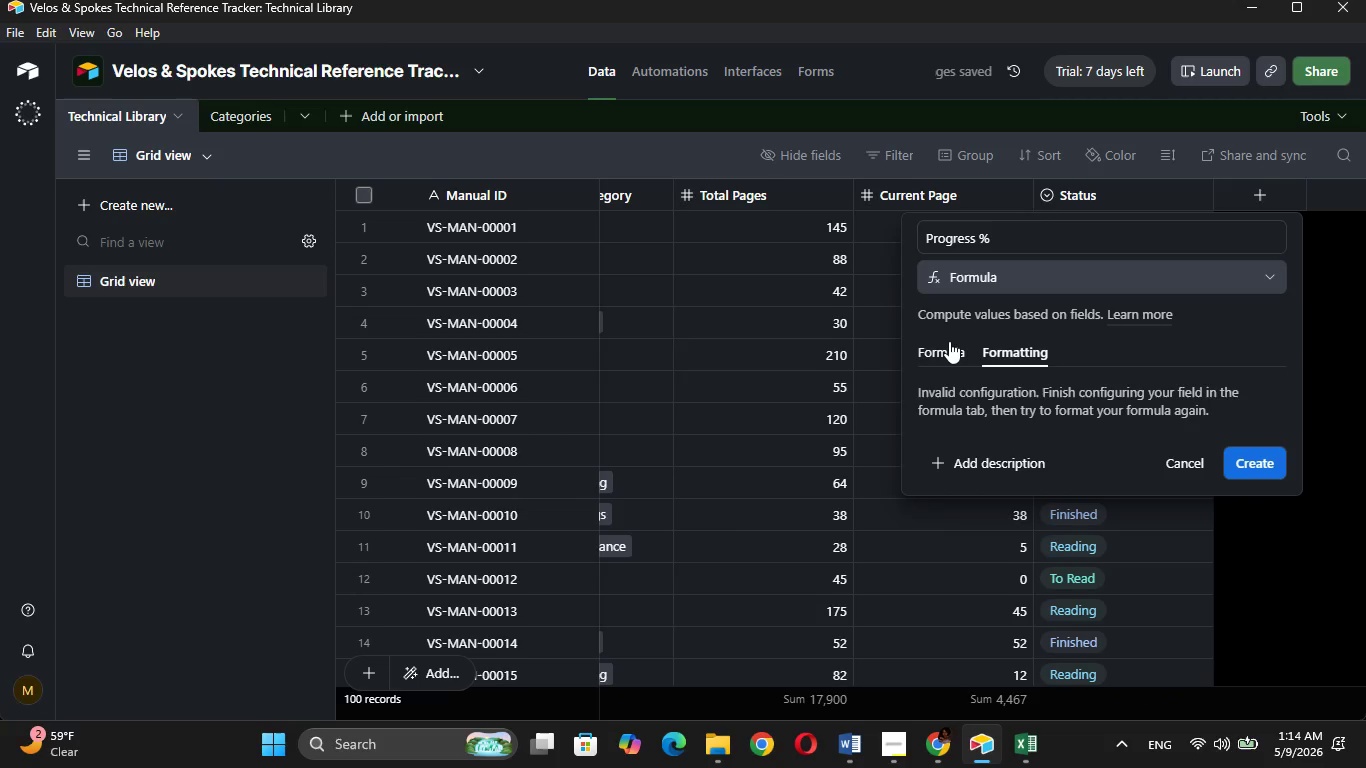 
wait(5.84)
 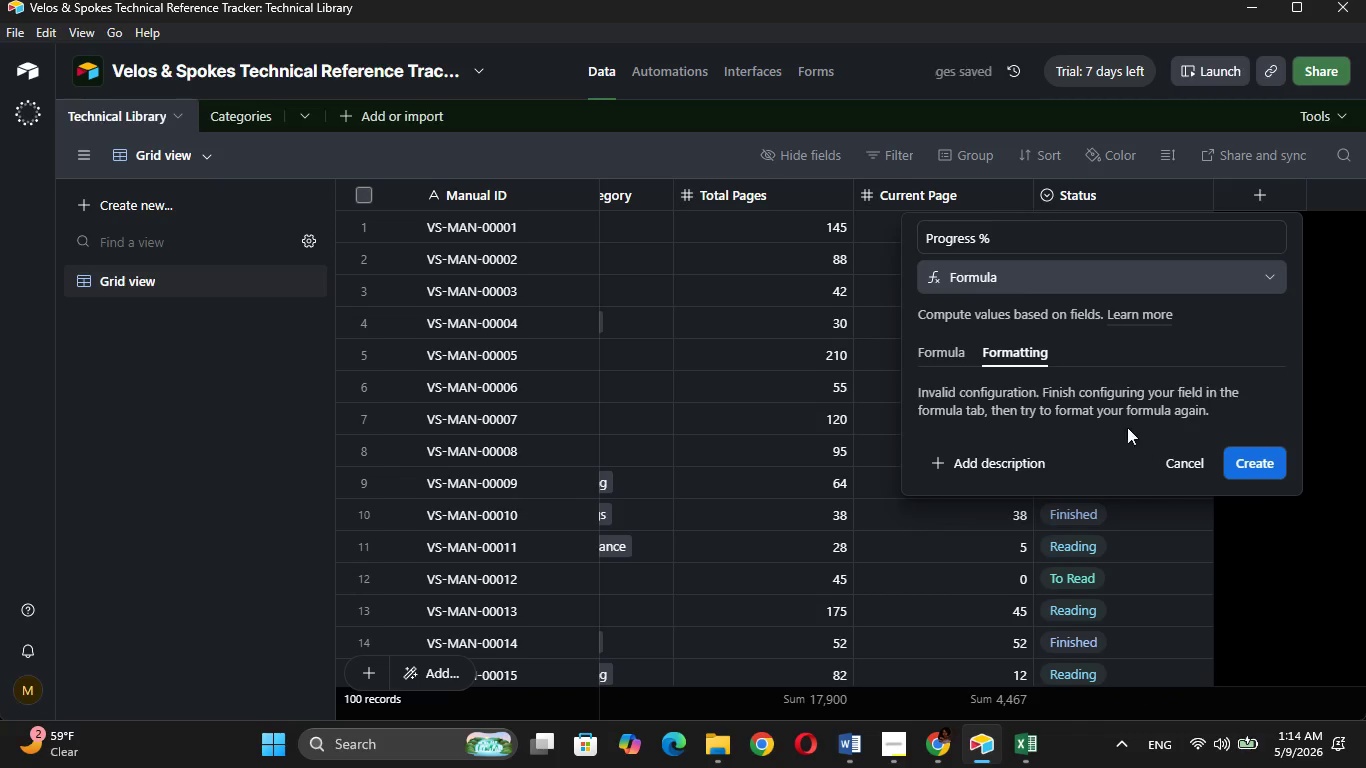 
left_click([928, 361])
 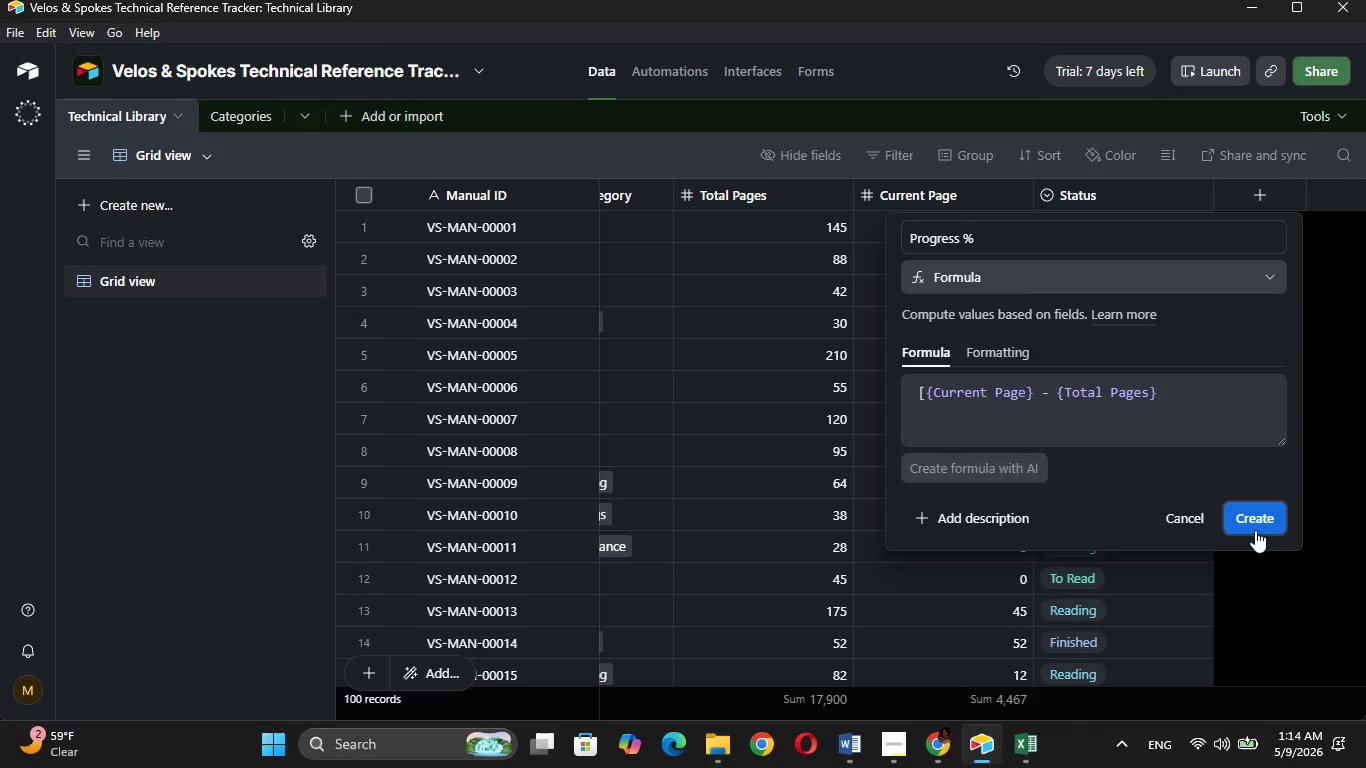 
left_click([1256, 525])
 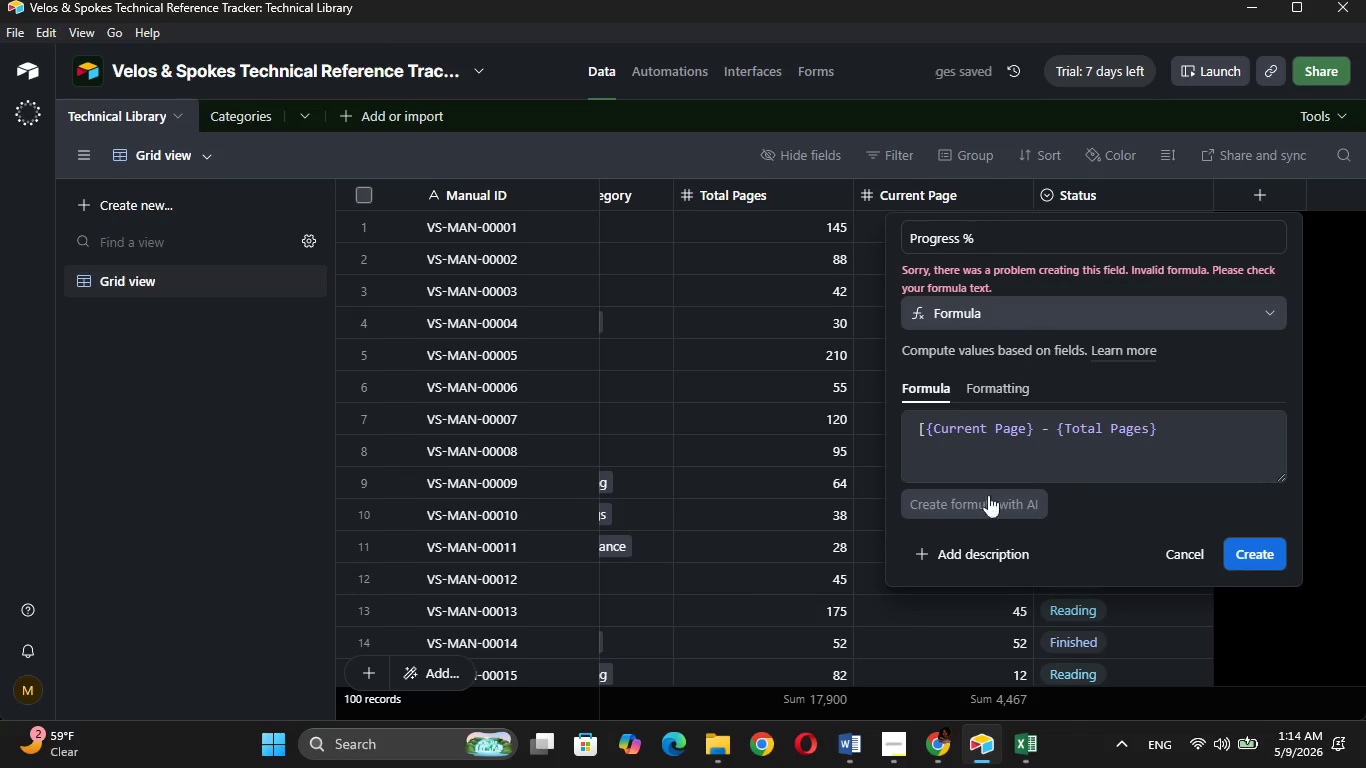 
wait(7.17)
 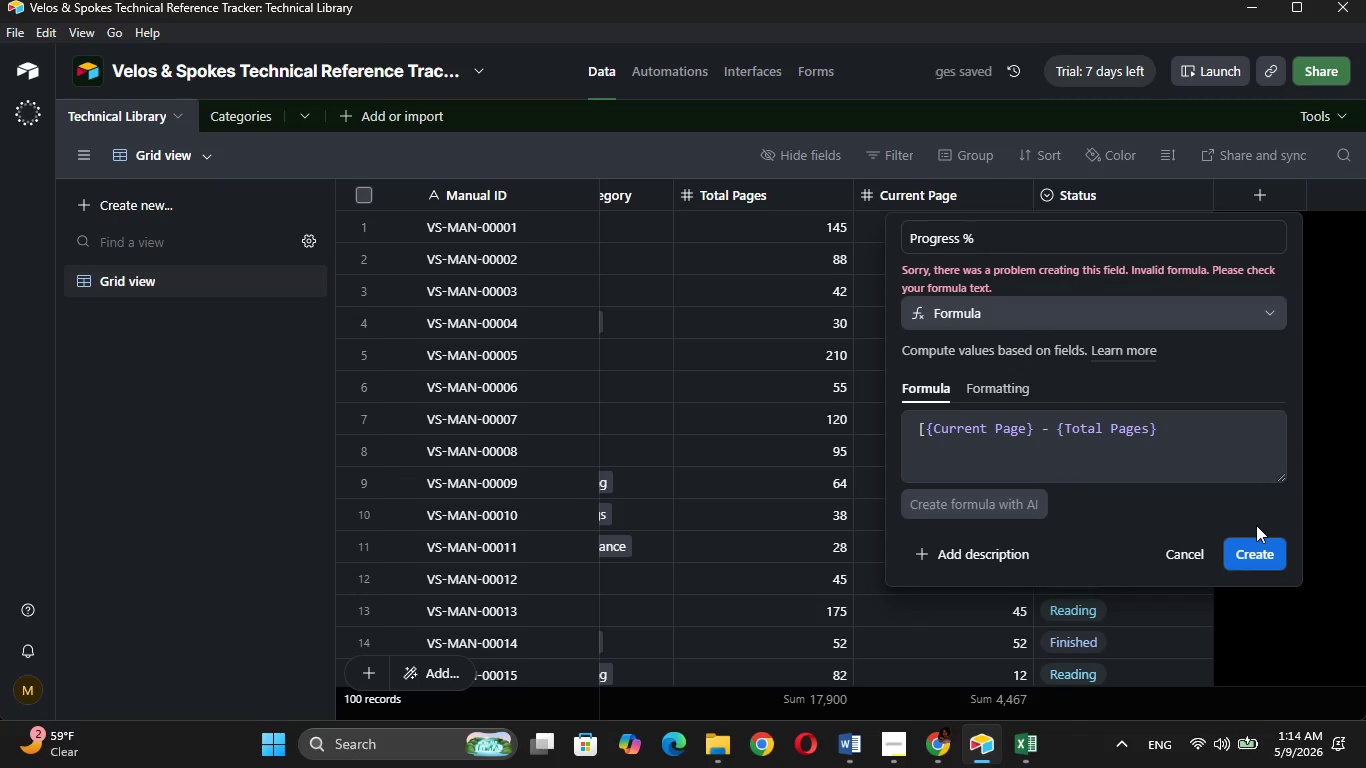 
left_click([924, 439])
 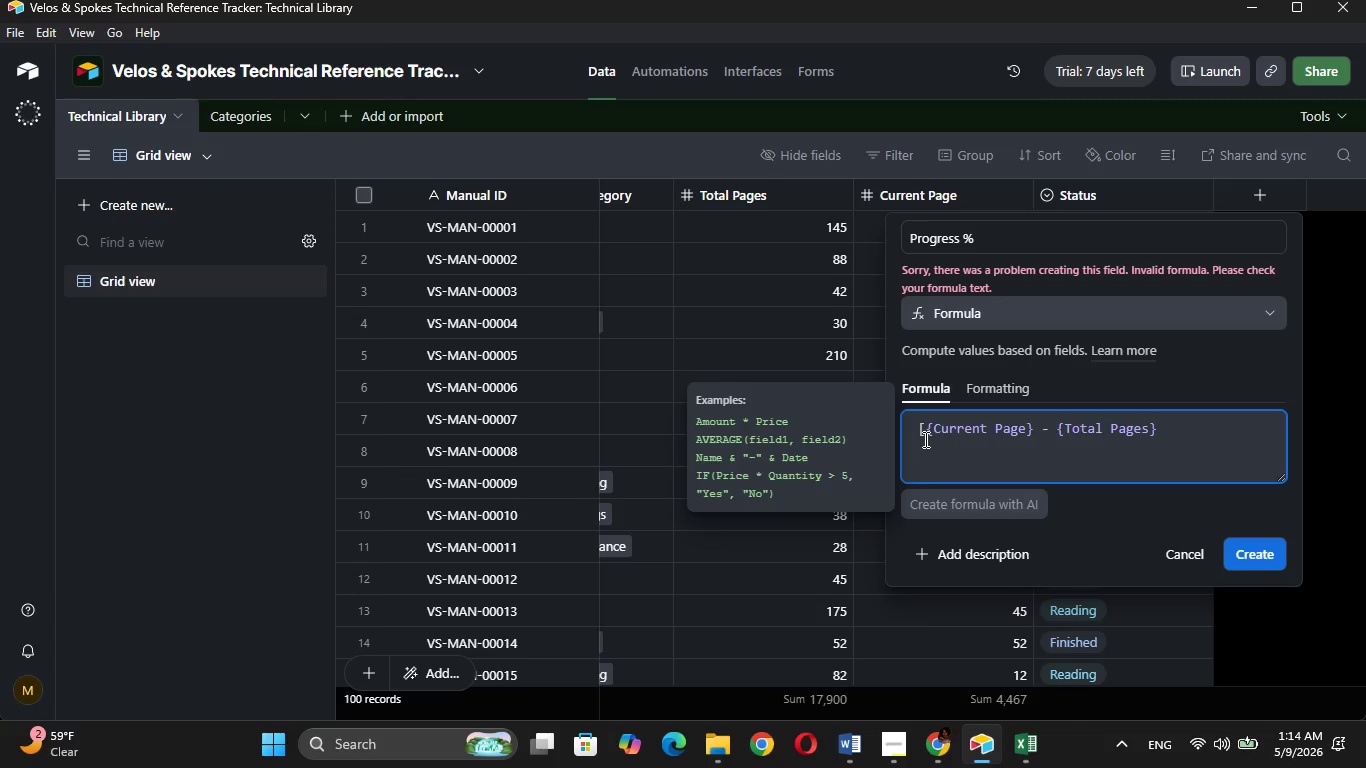 
left_click([924, 439])
 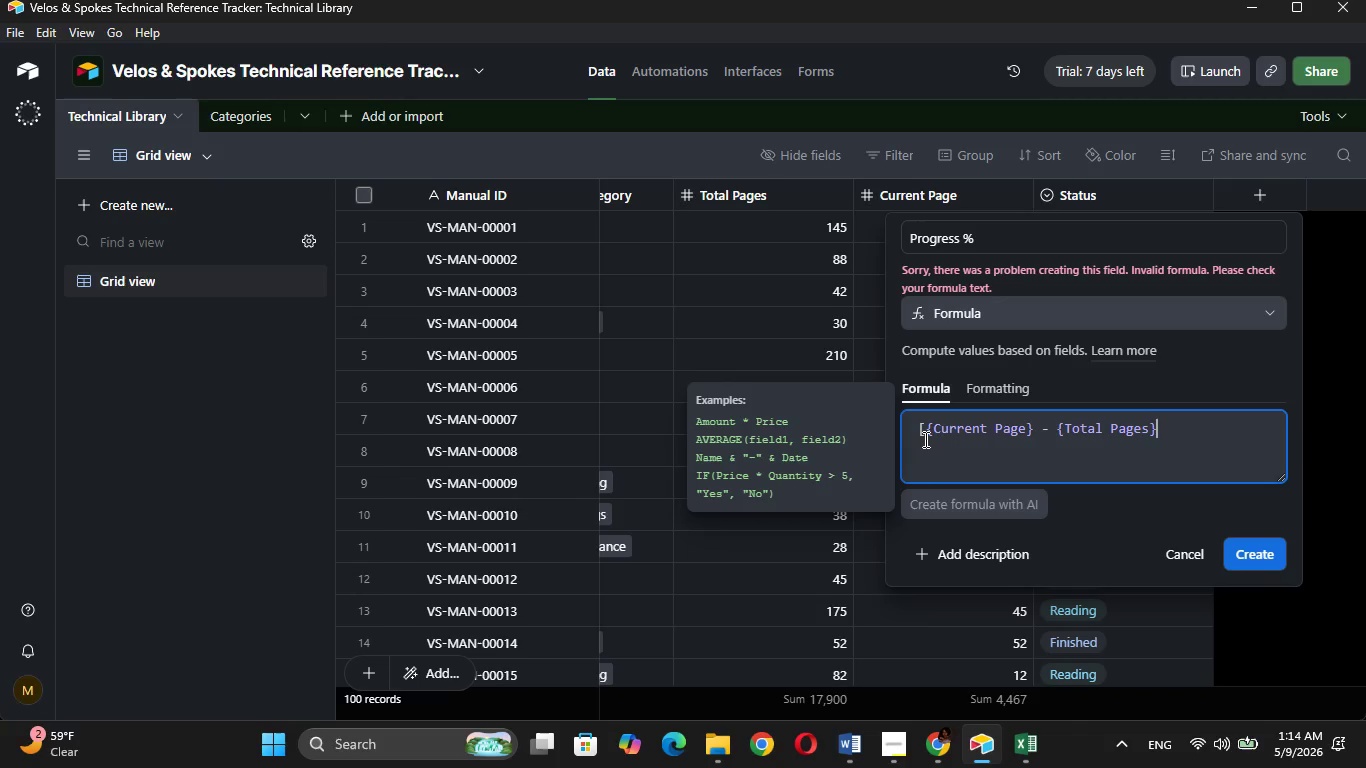 
left_click([924, 439])
 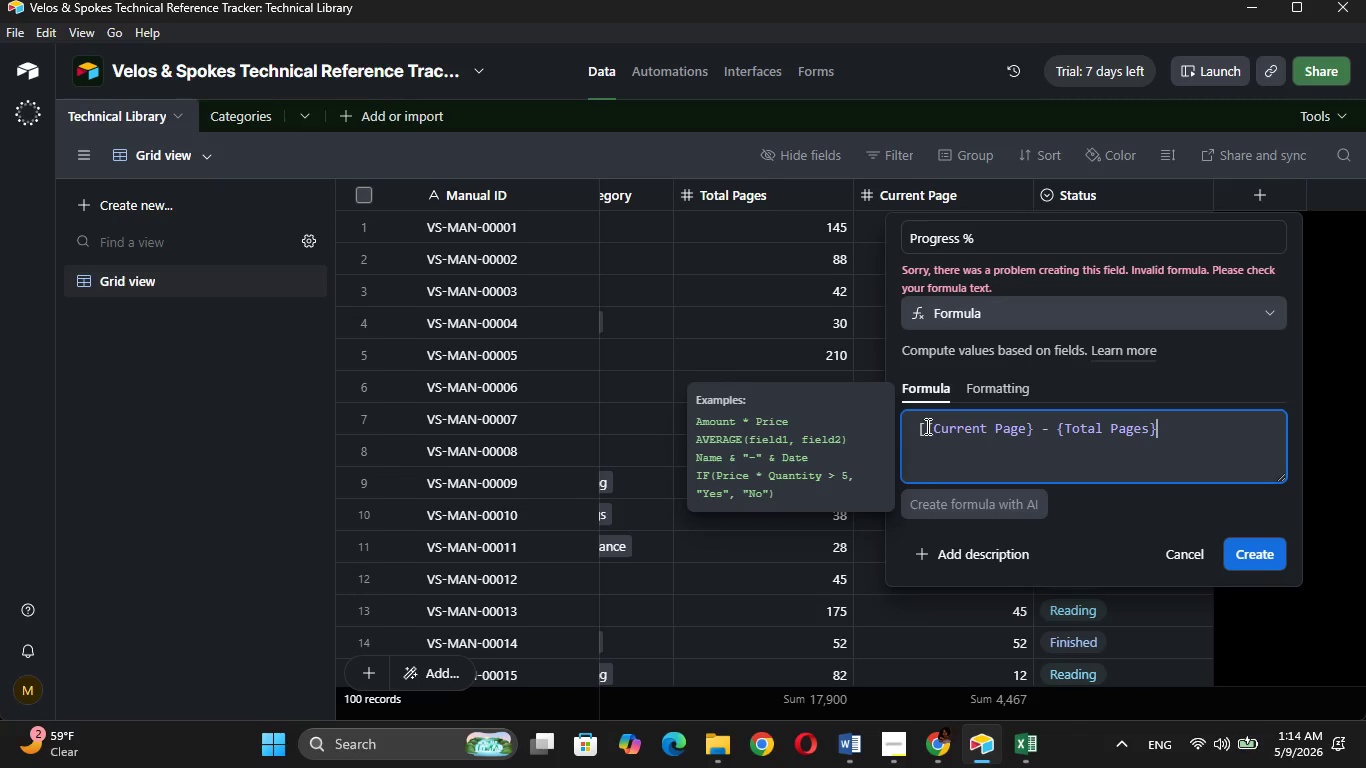 
left_click([926, 426])
 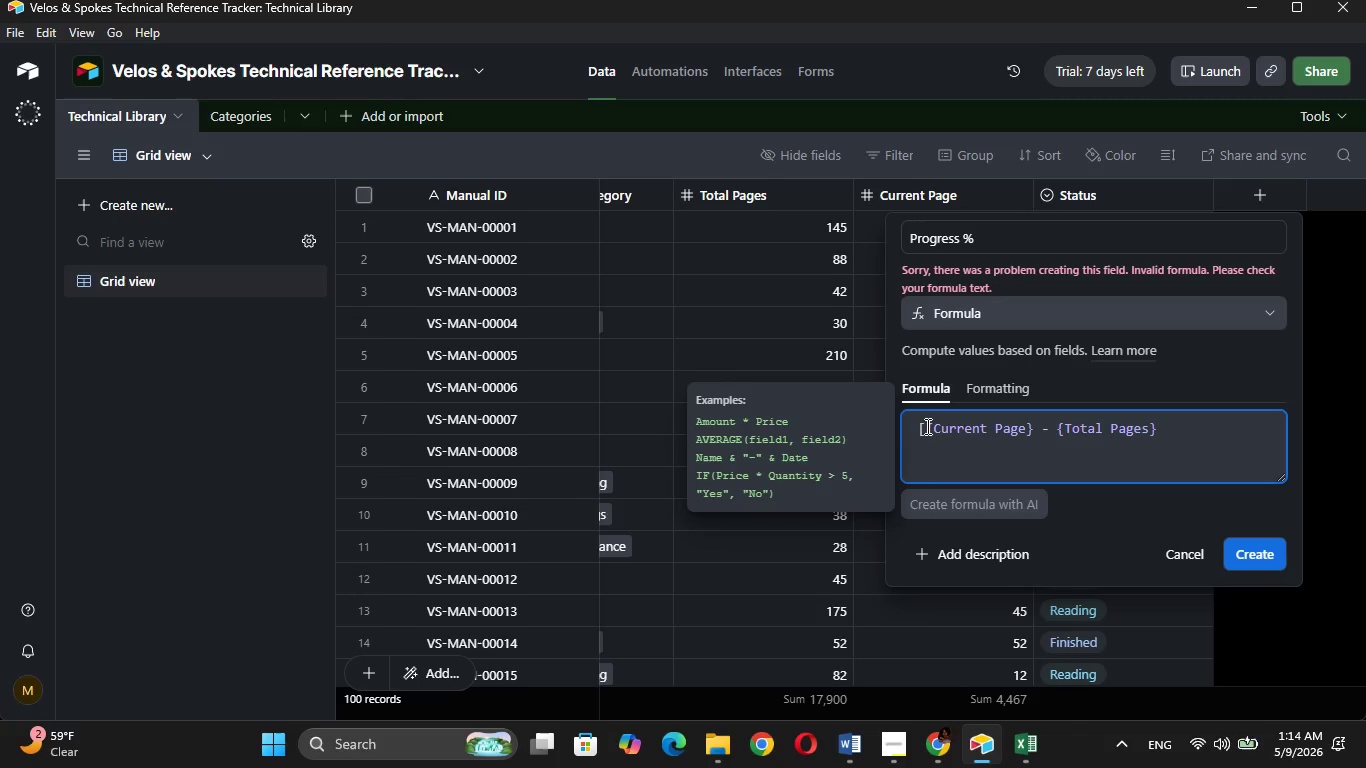 
key(Backspace)
 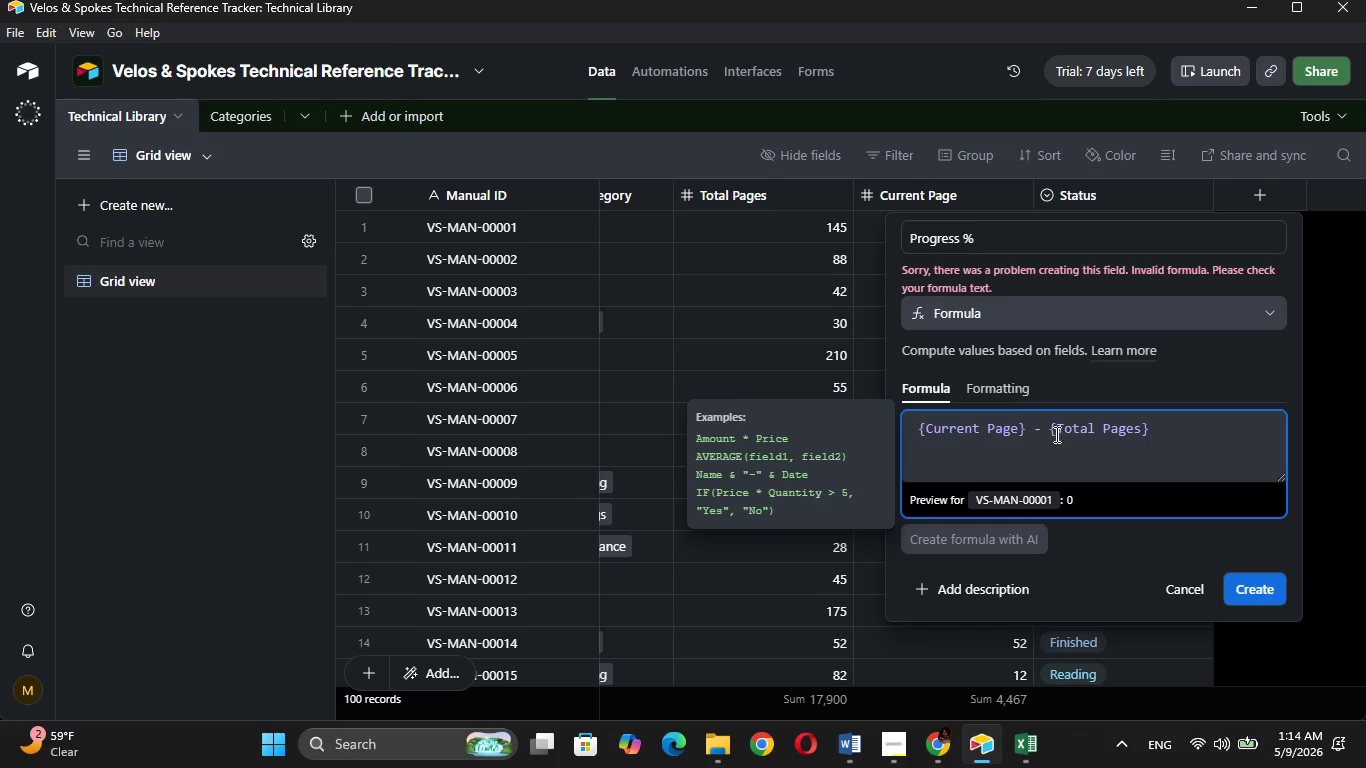 
left_click([1044, 430])
 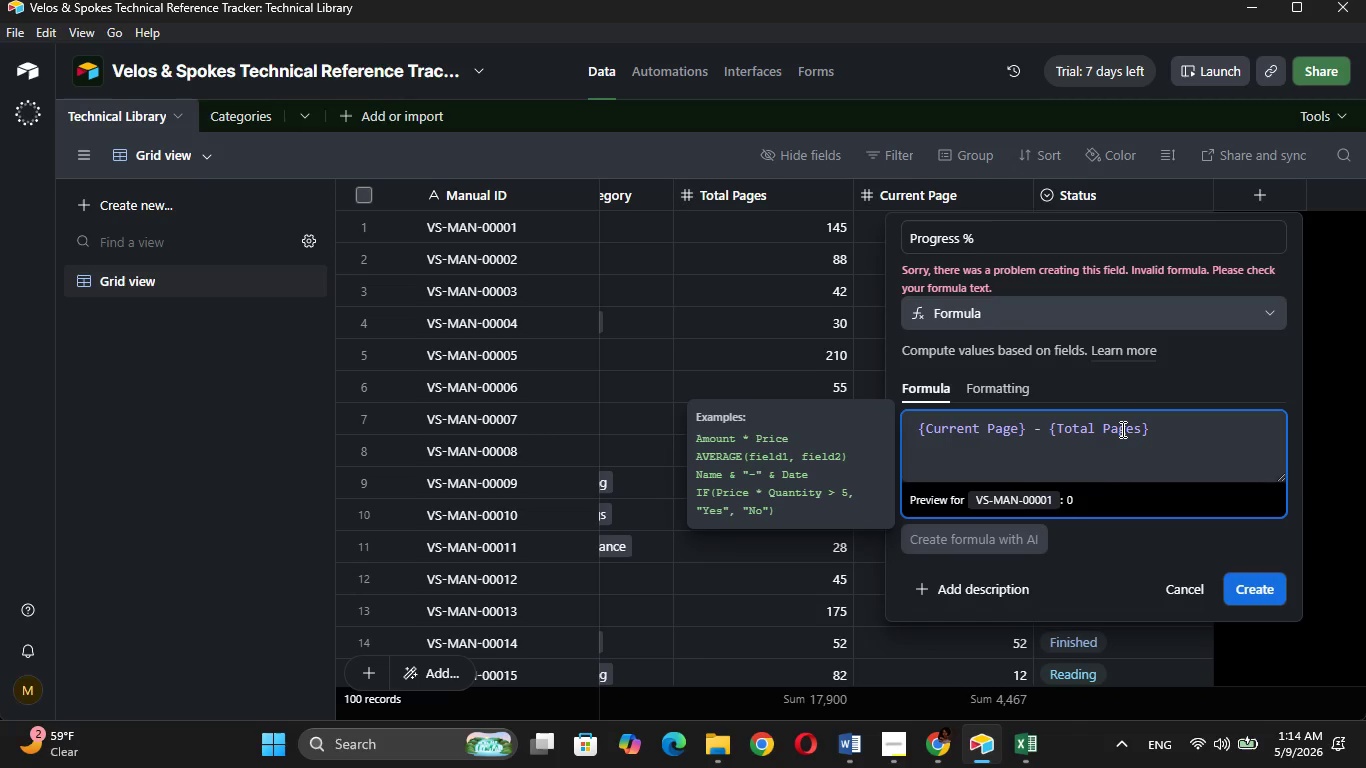 
key(Backspace)
 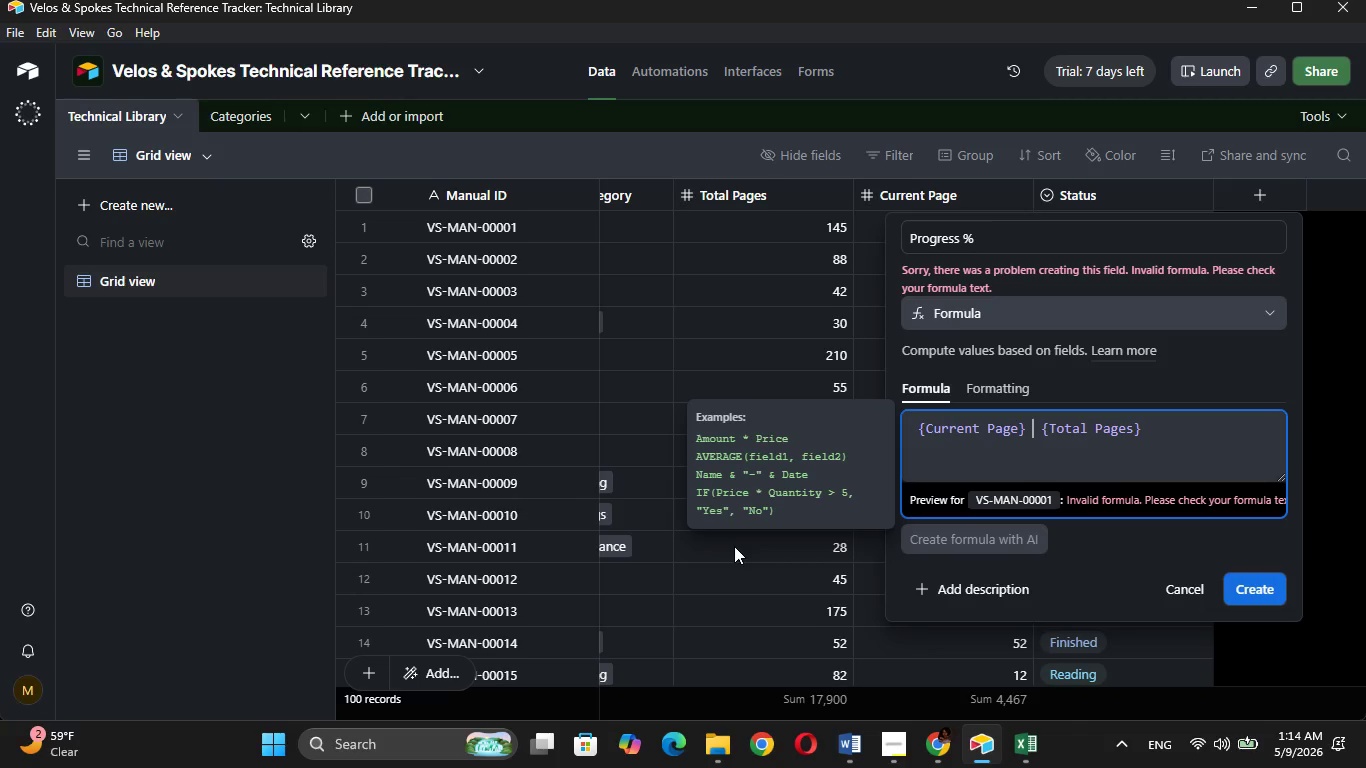 
key(Slash)
 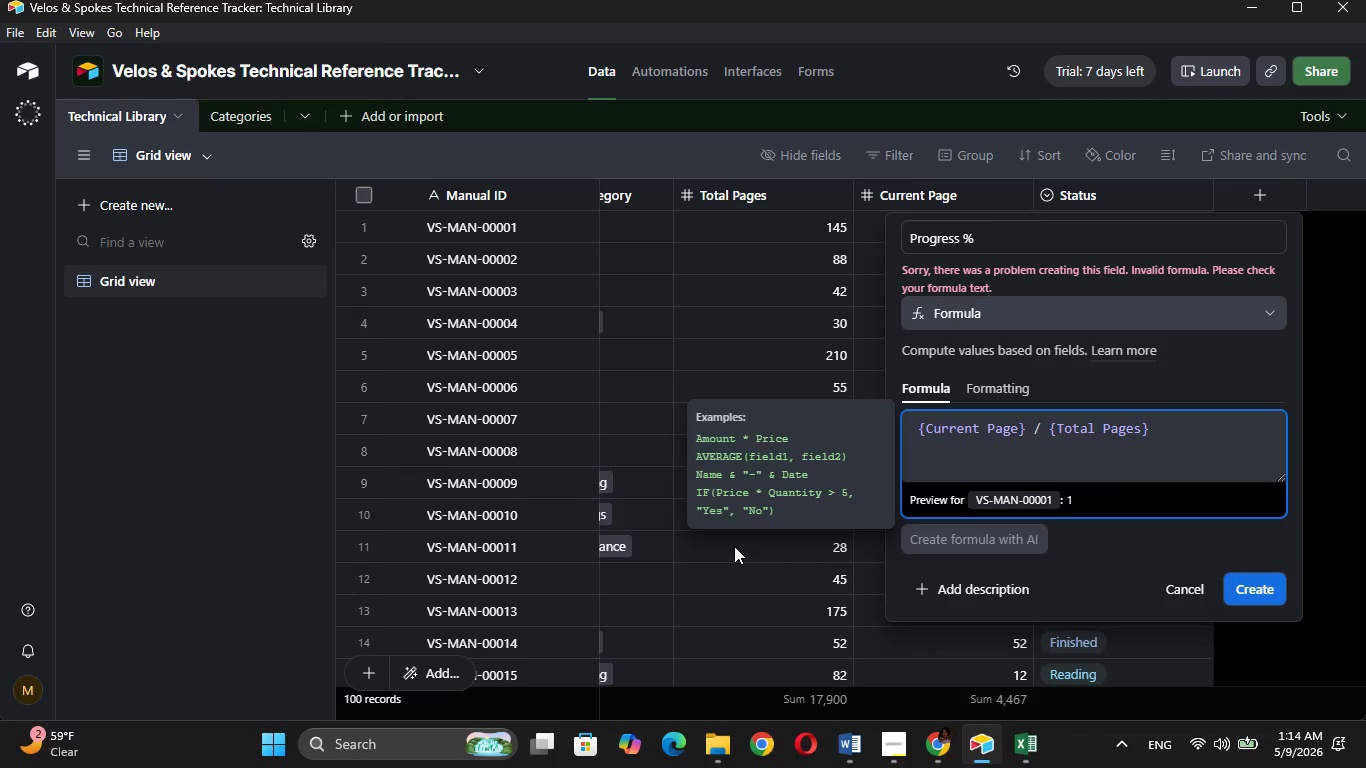 
wait(10.76)
 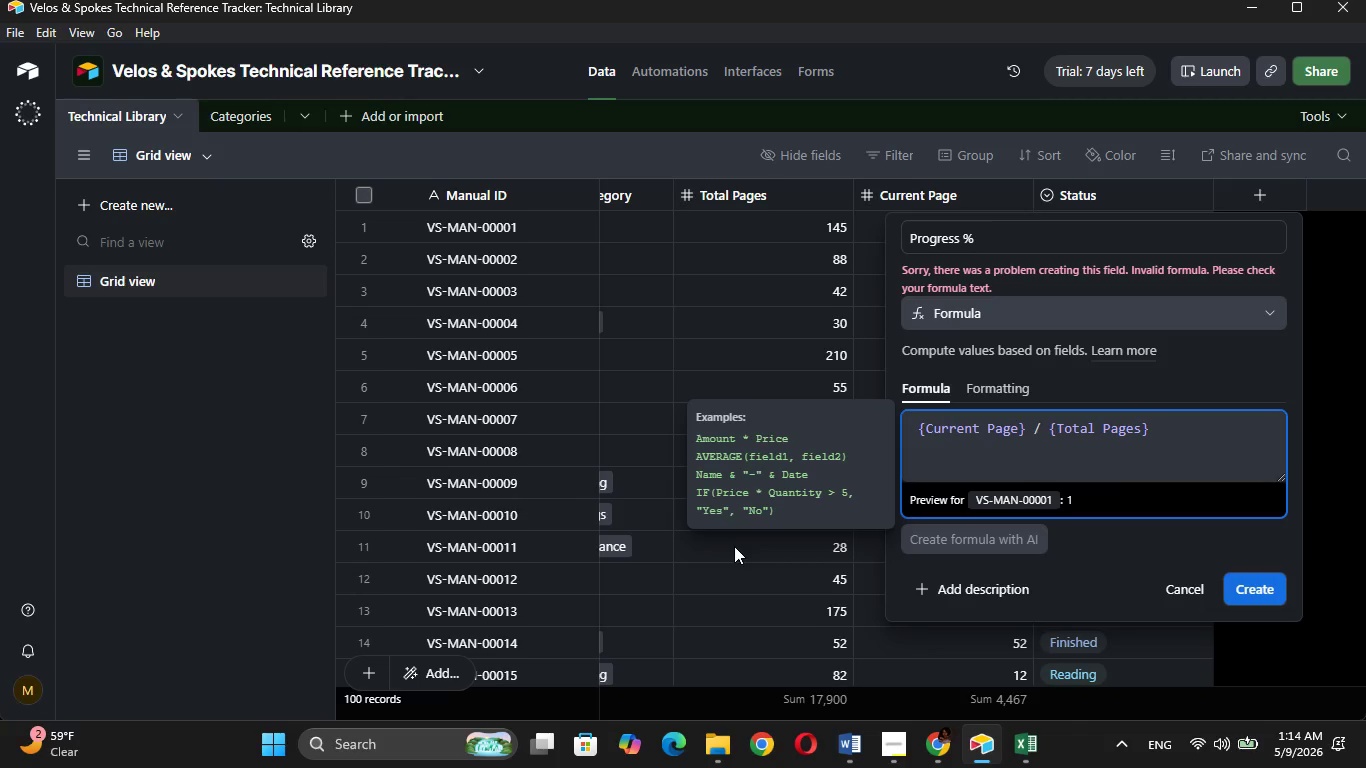 
left_click([986, 387])
 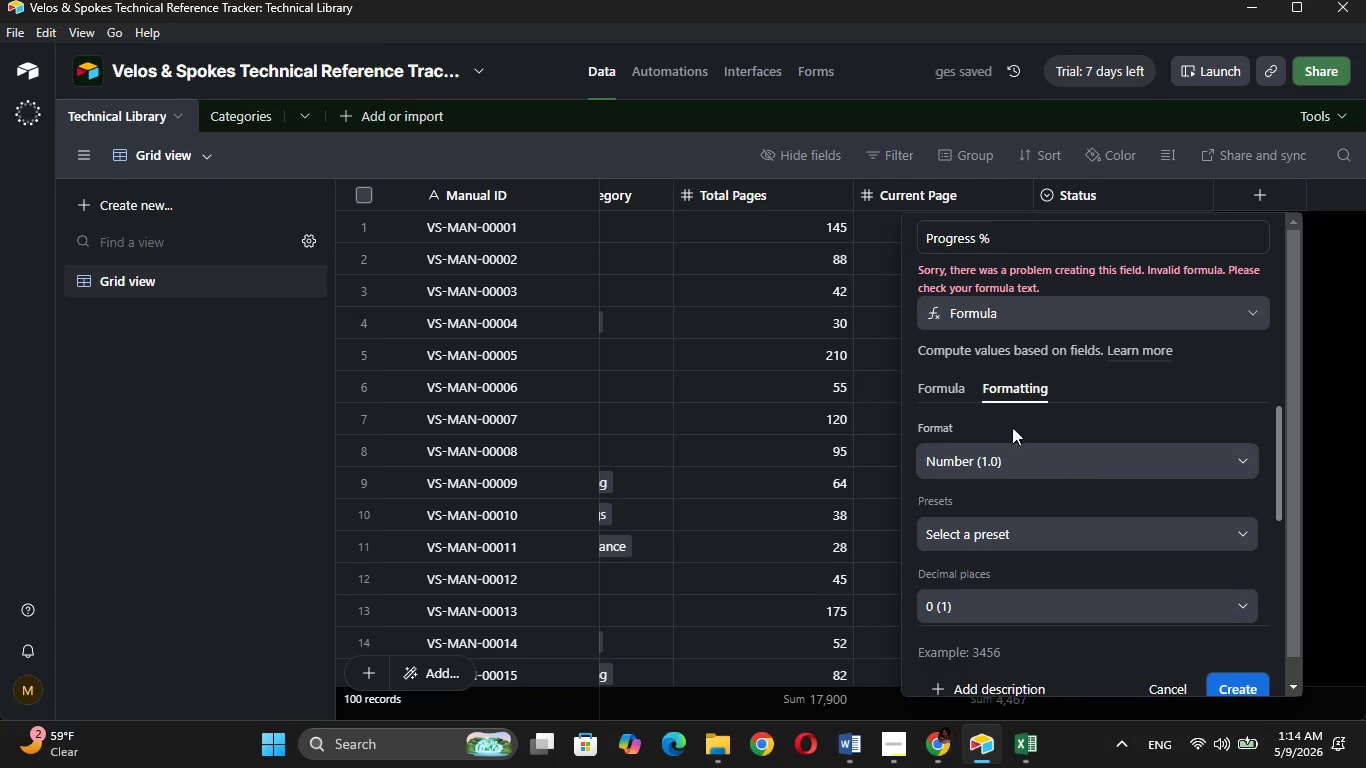 
left_click([1025, 457])
 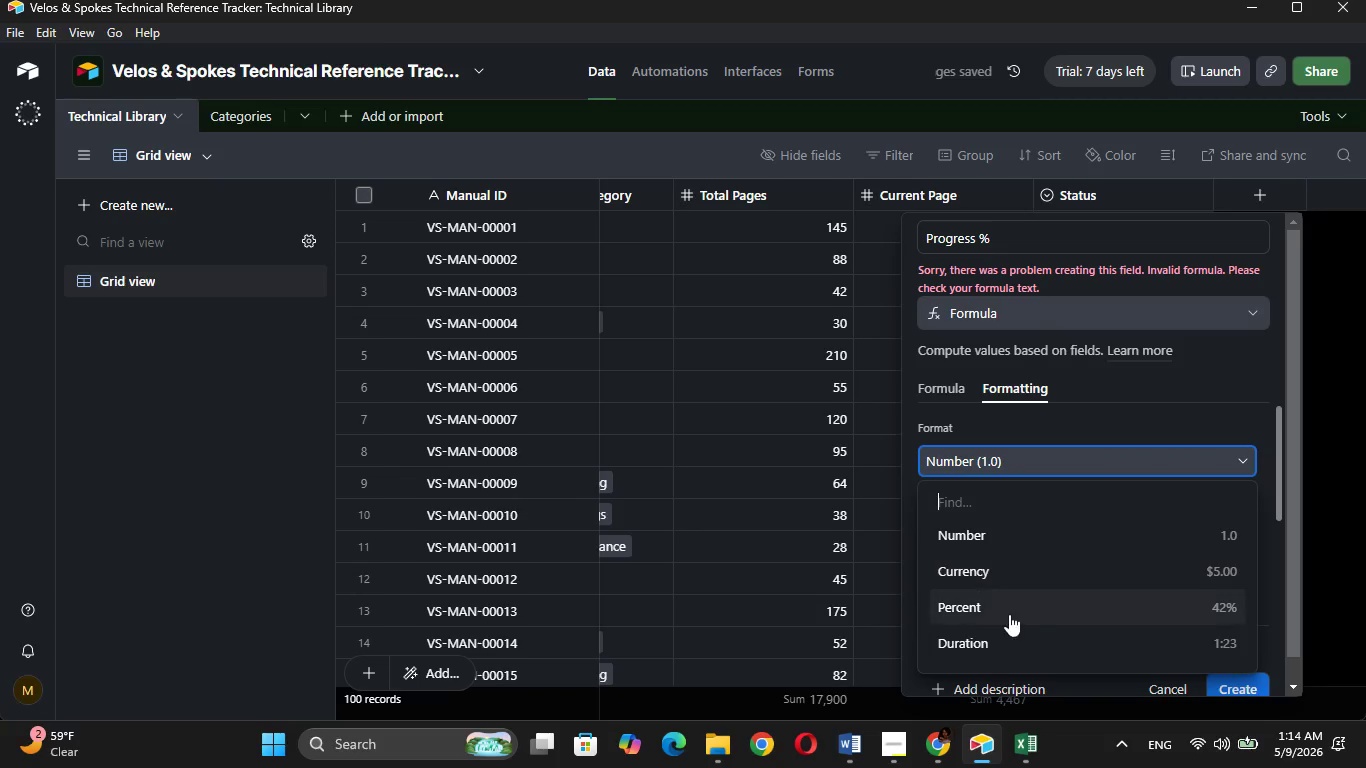 
left_click([1029, 614])
 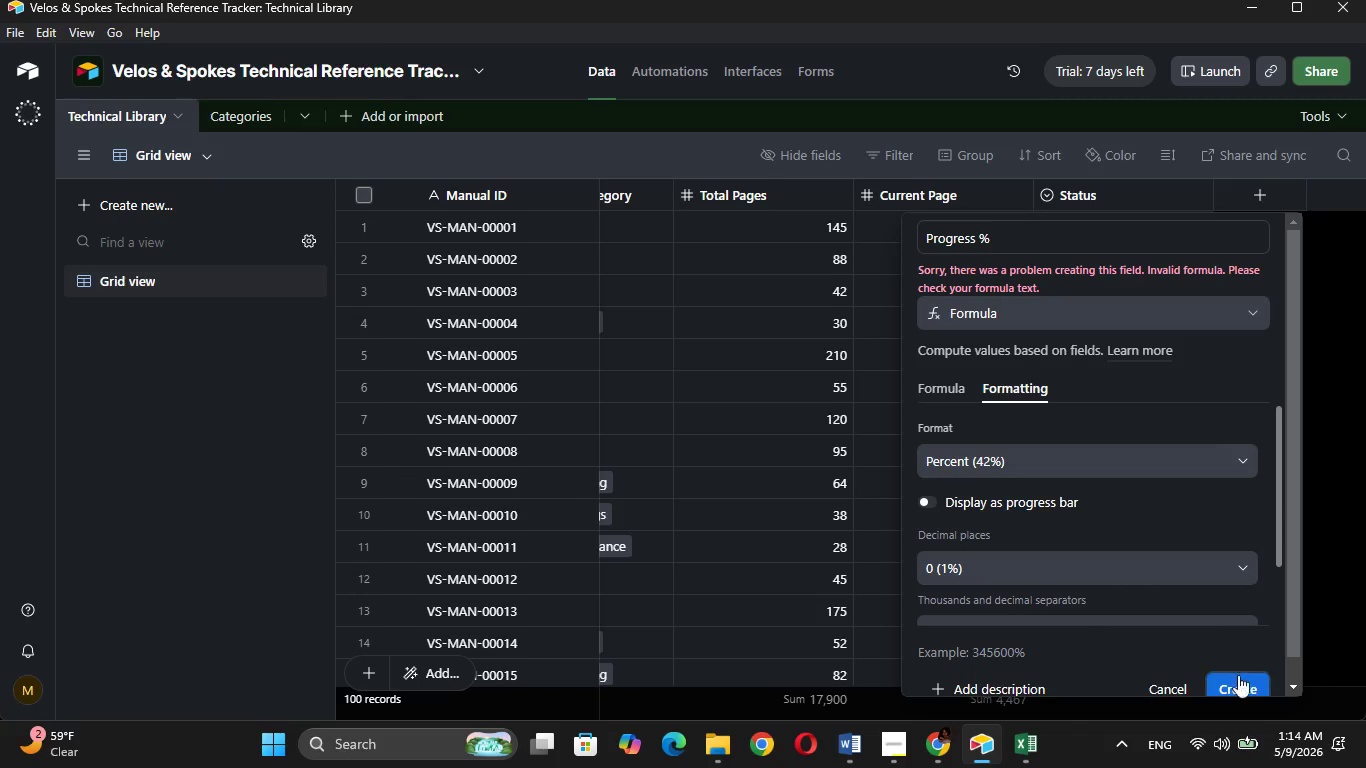 
wait(7.59)
 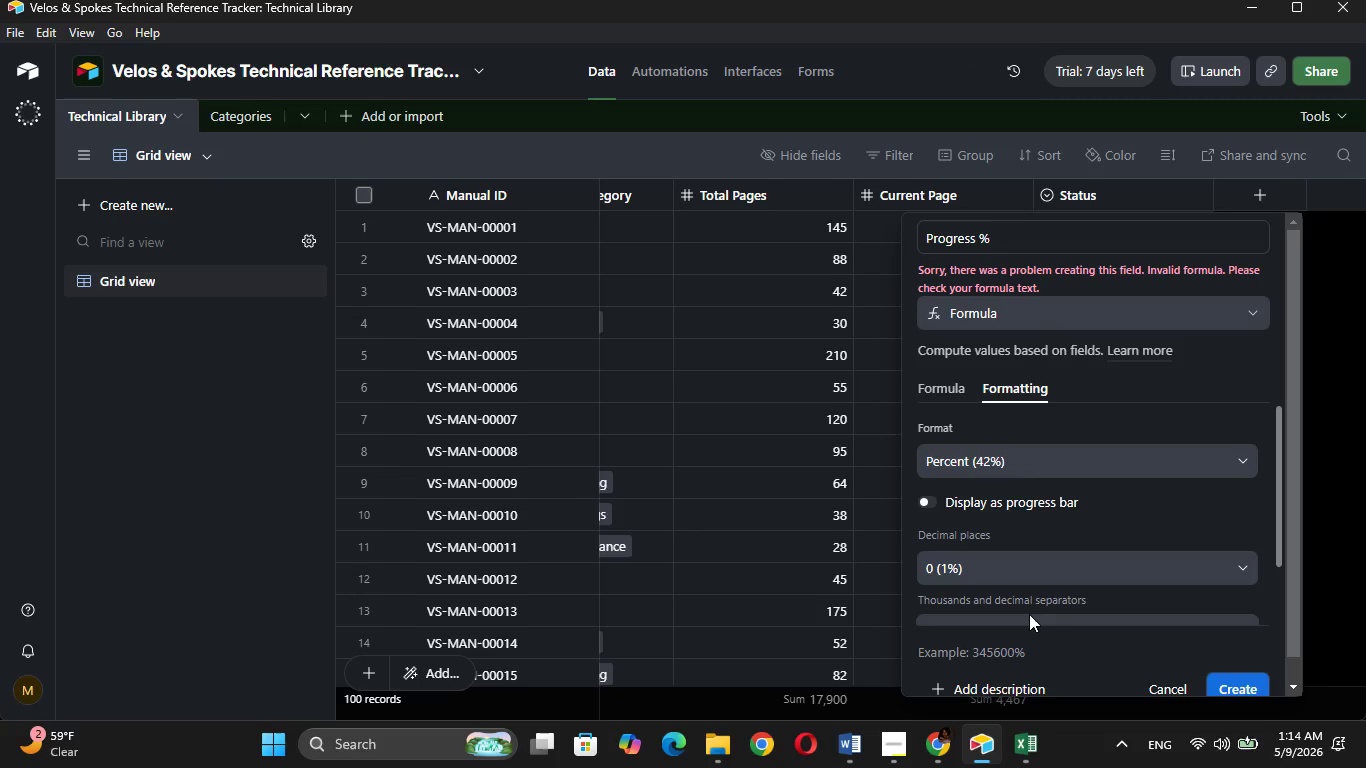 
left_click([1241, 682])
 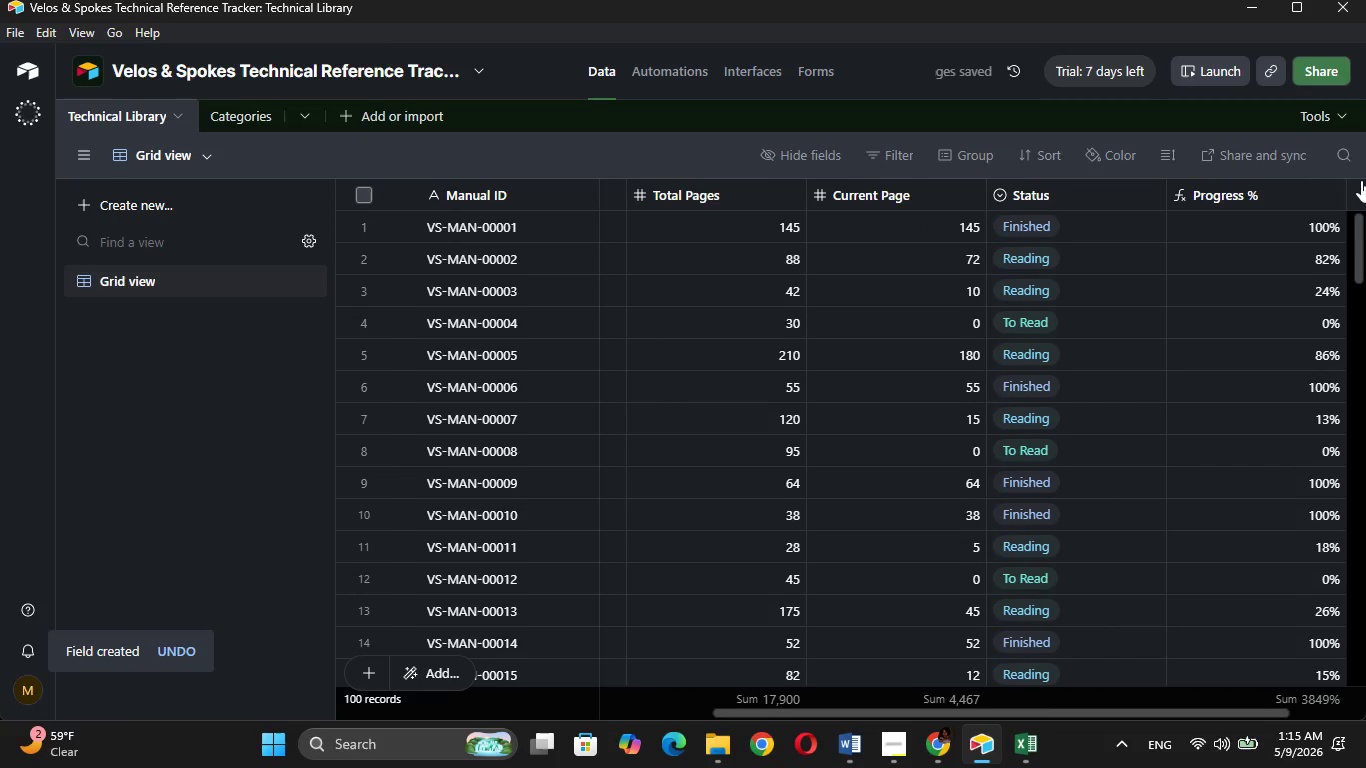 
wait(5.31)
 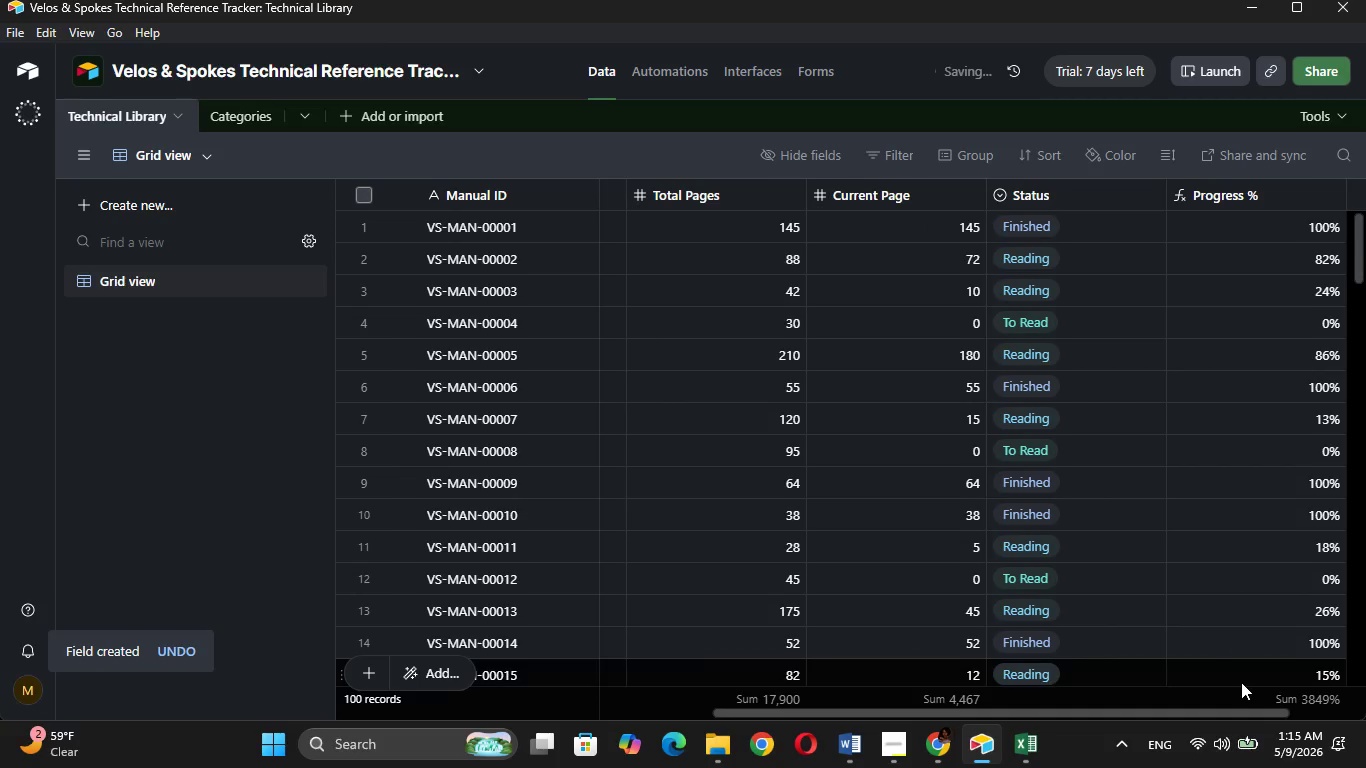 
left_click([1353, 184])
 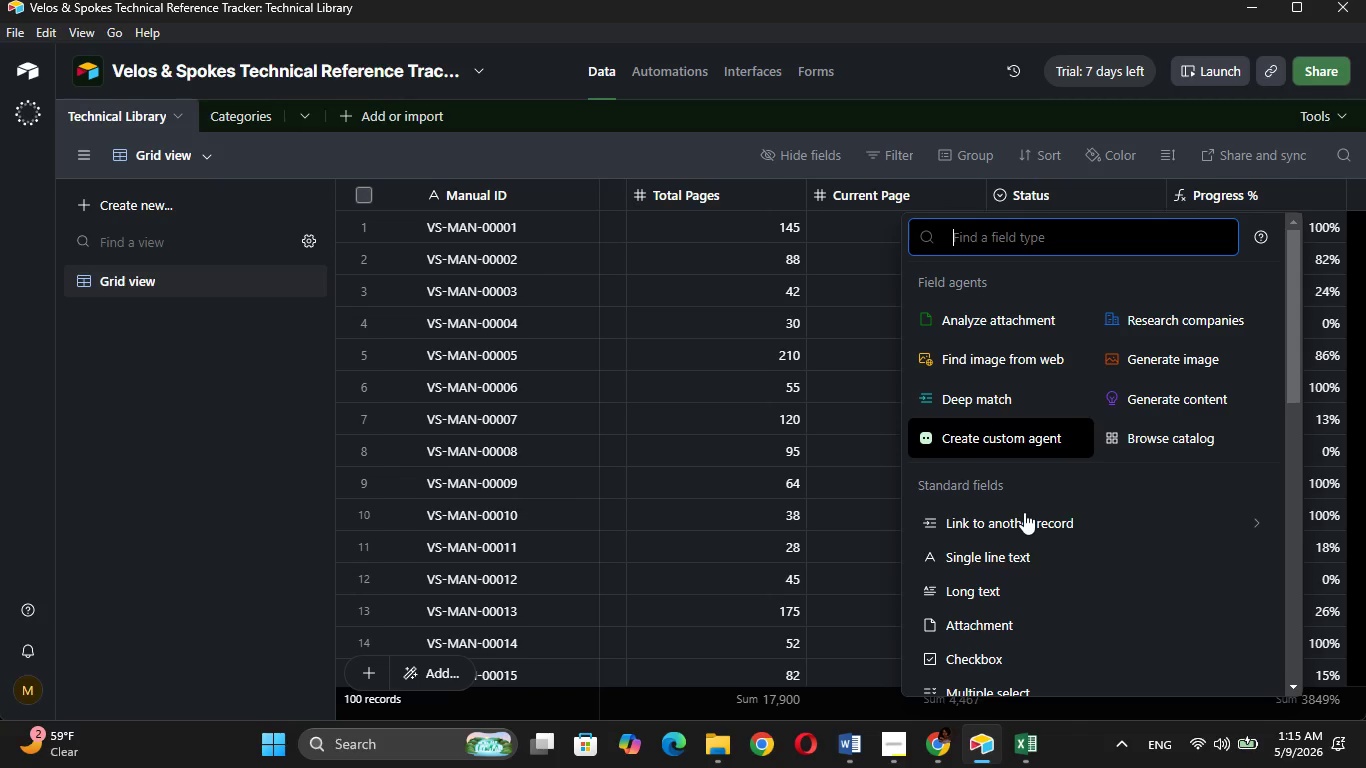 
wait(6.33)
 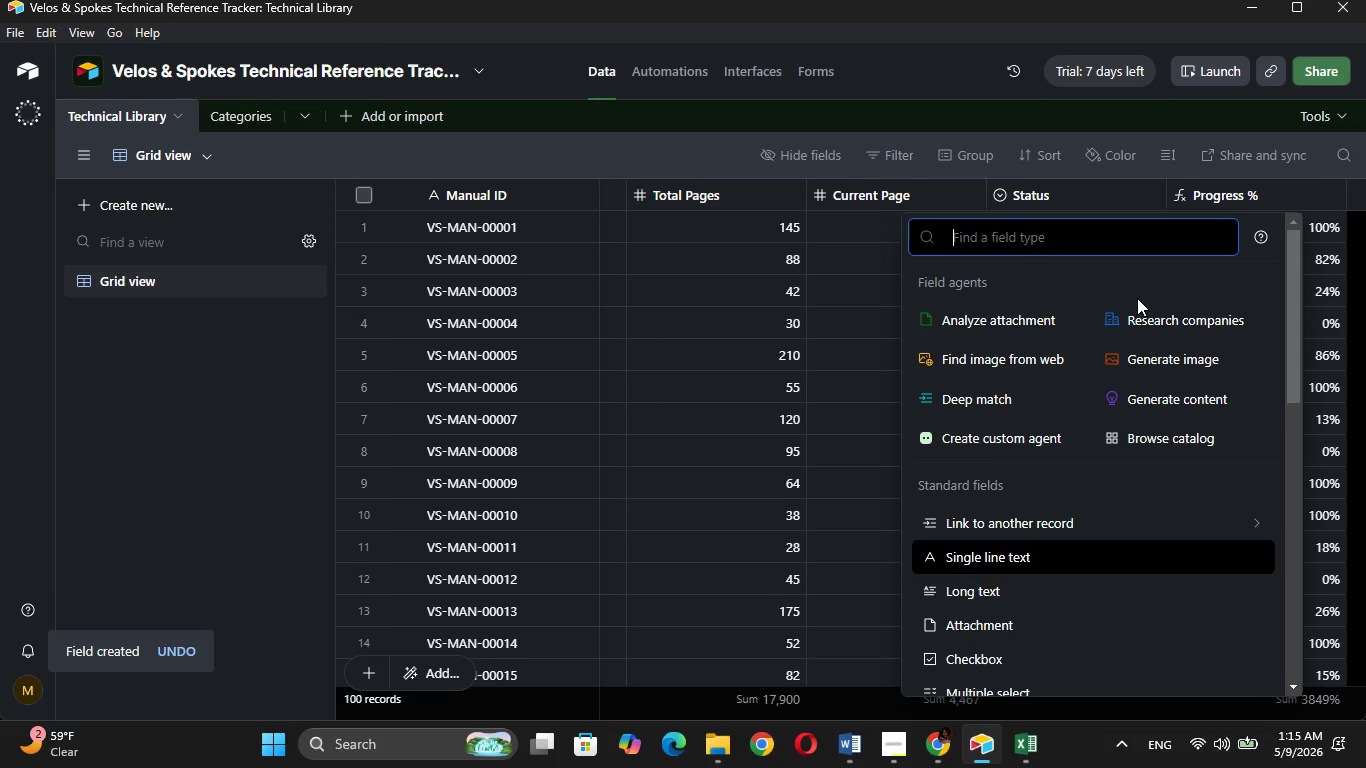 
type(fo)
 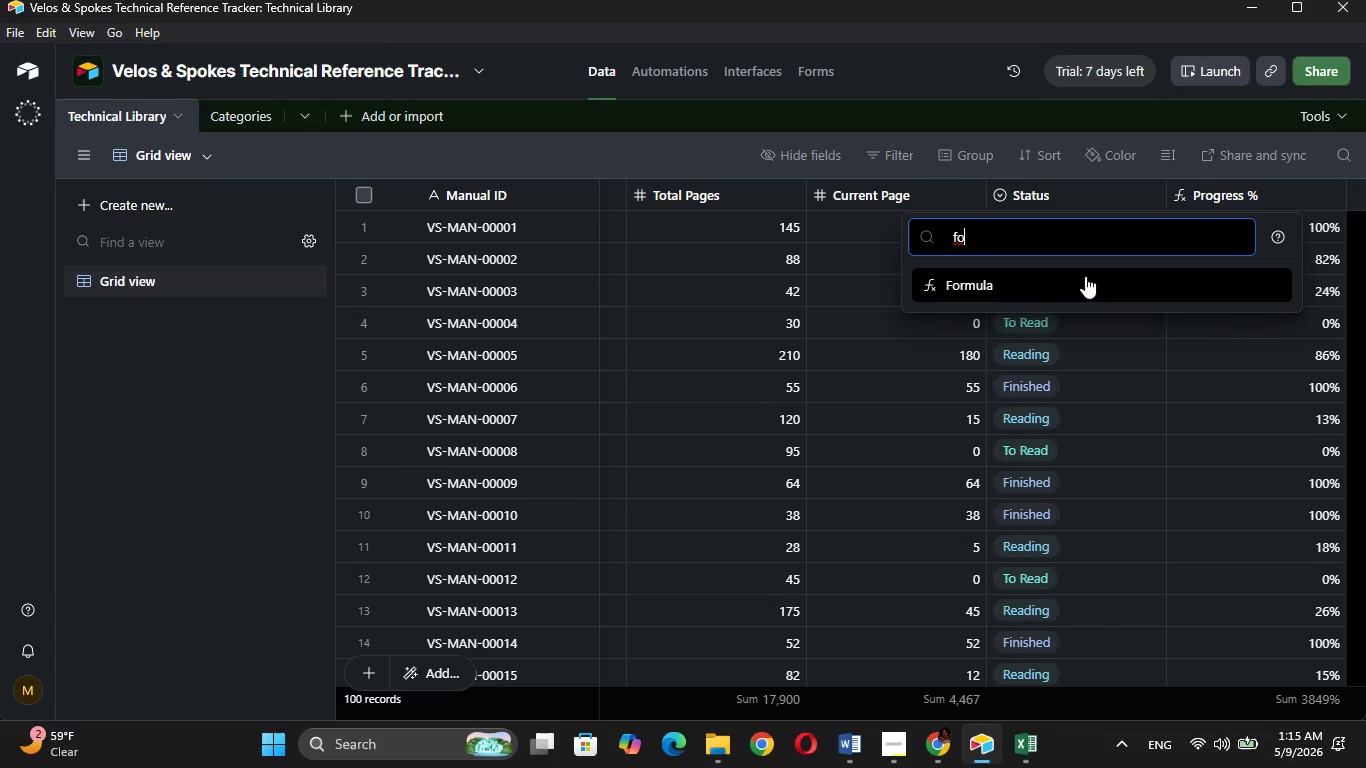 
left_click([1081, 275])
 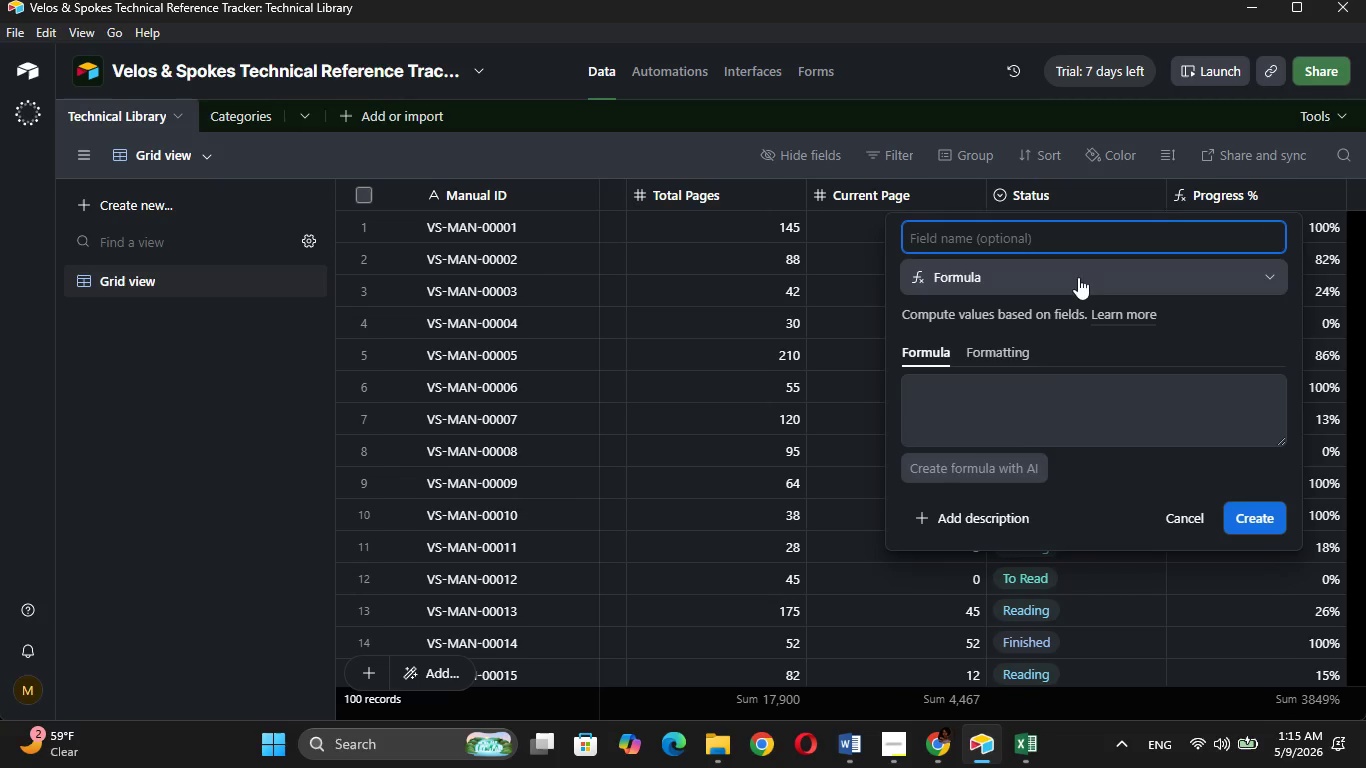 
mouse_move([1363, 766])
 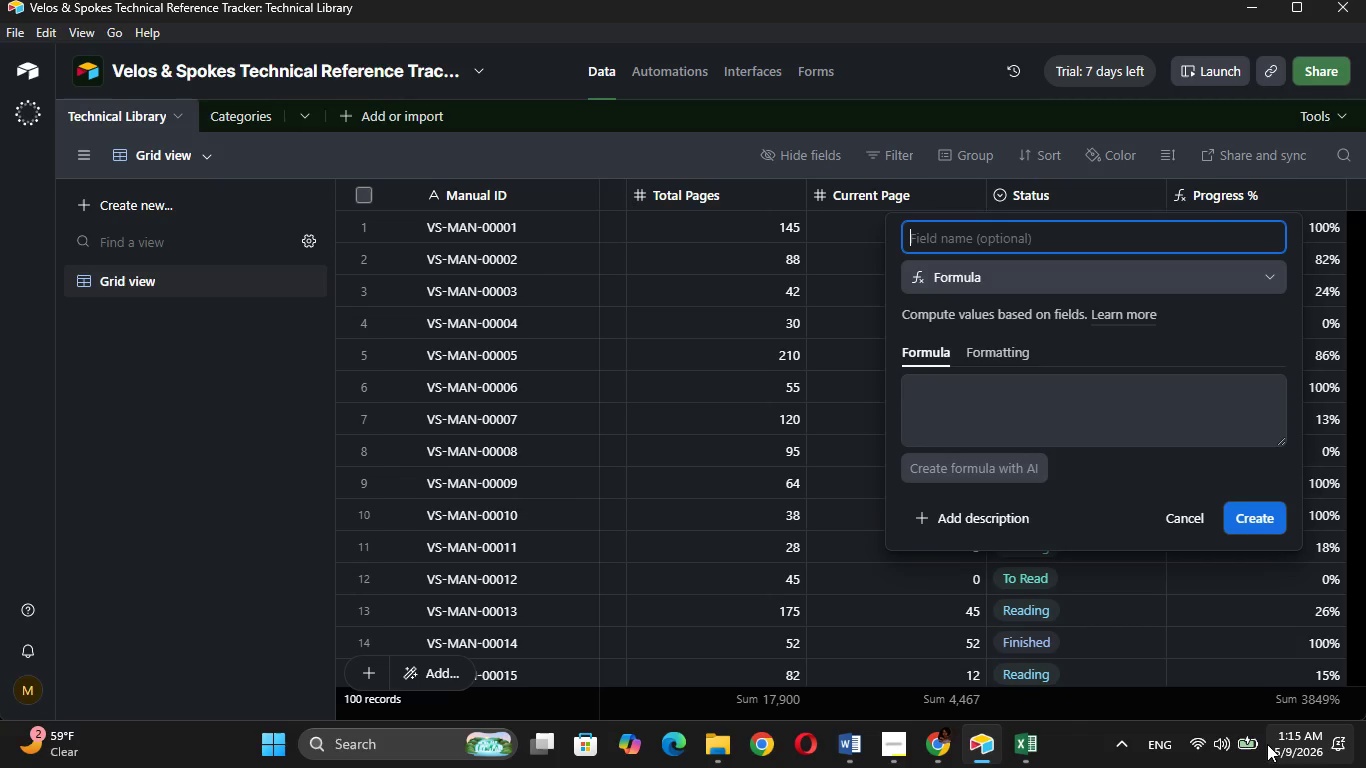 
type(Reading Status)
 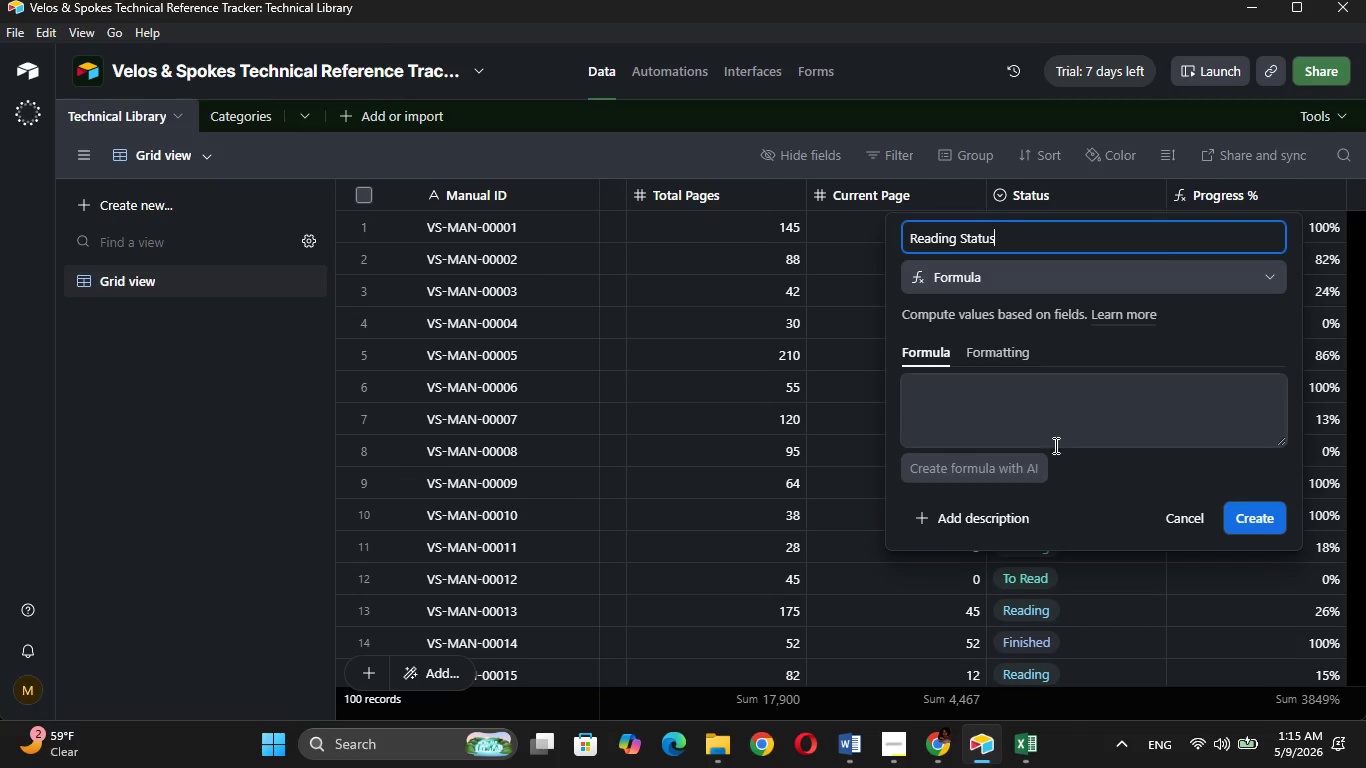 
left_click([1053, 409])
 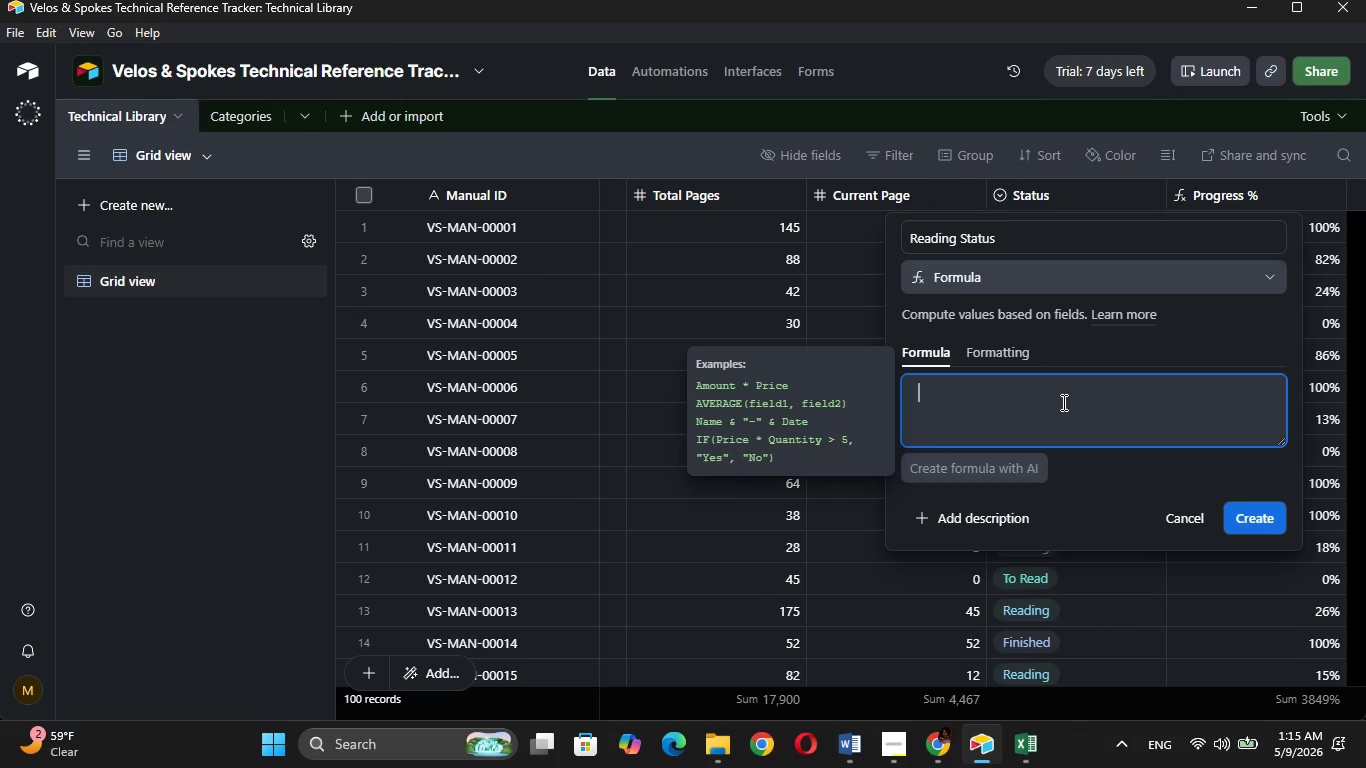 
wait(11.89)
 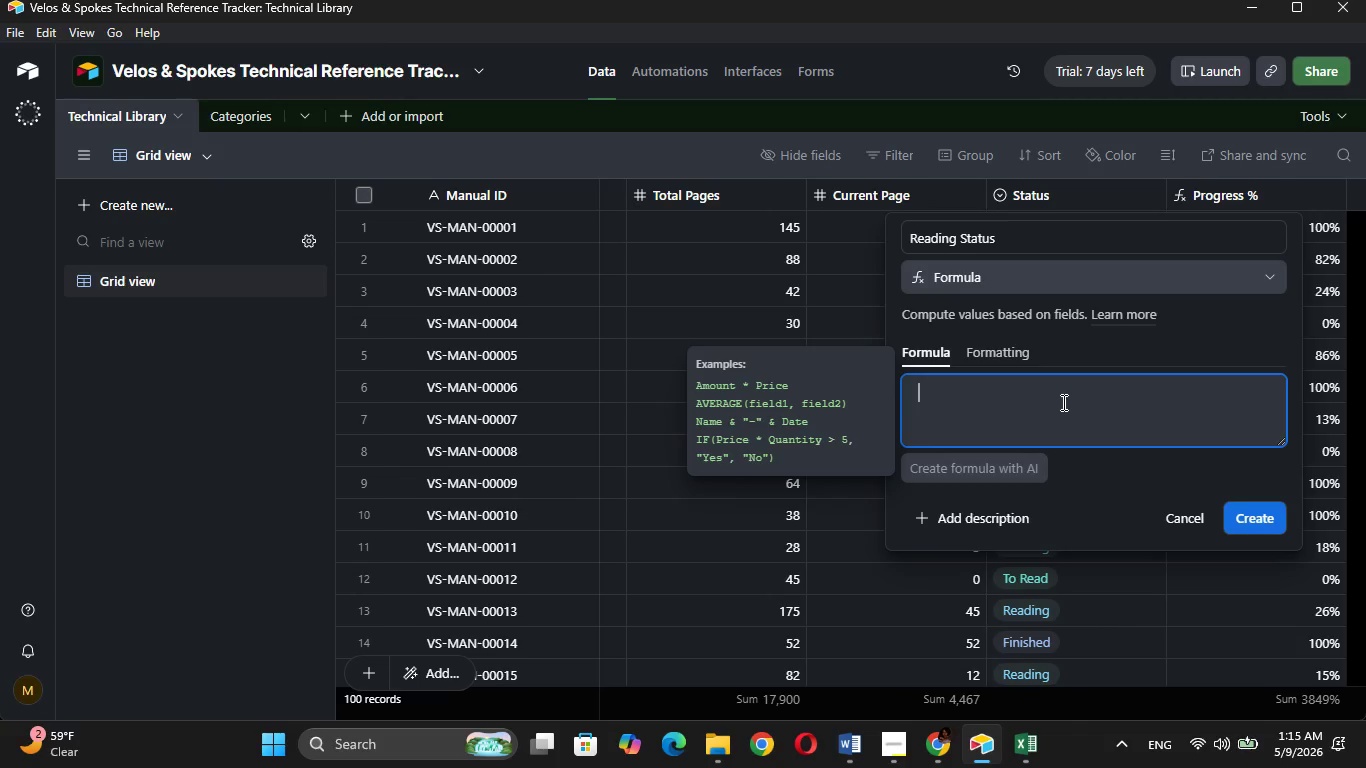 
type(IF)
 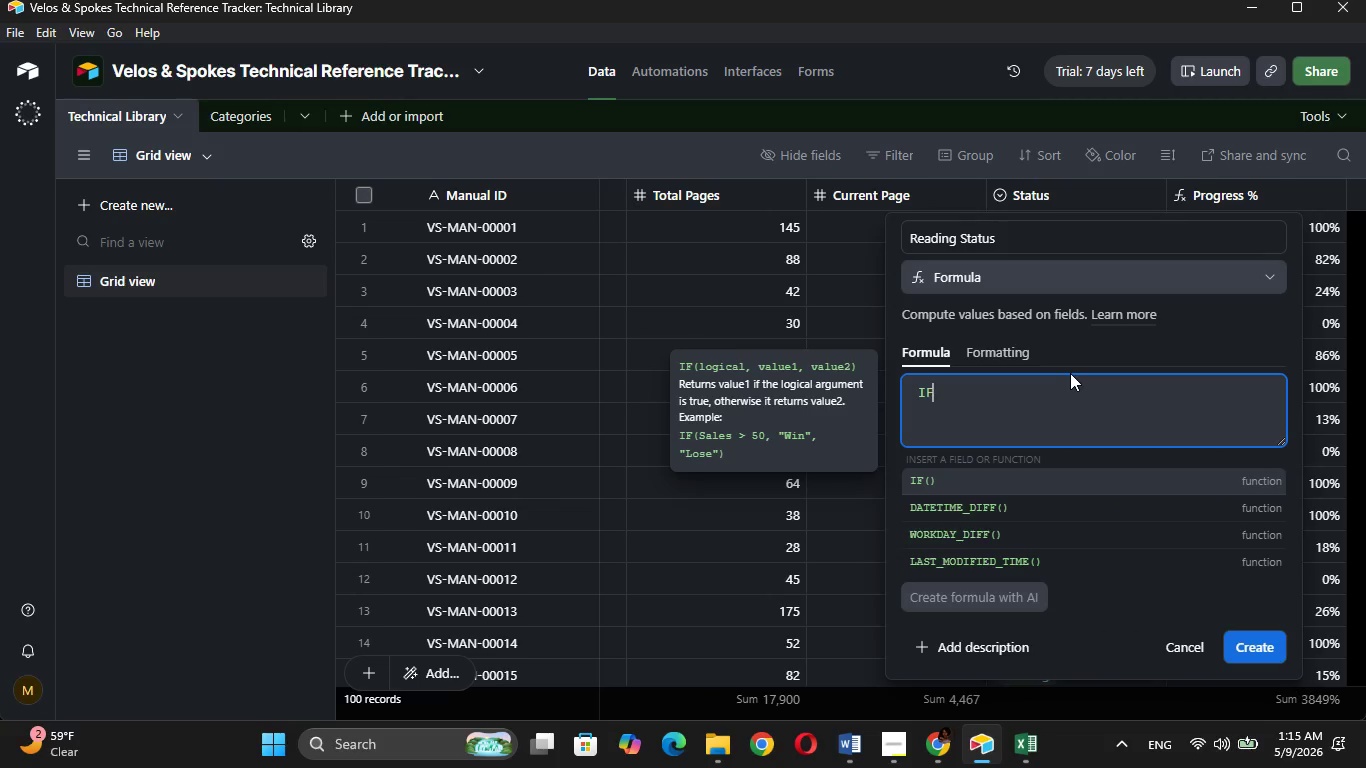 
key(Shift+9)
 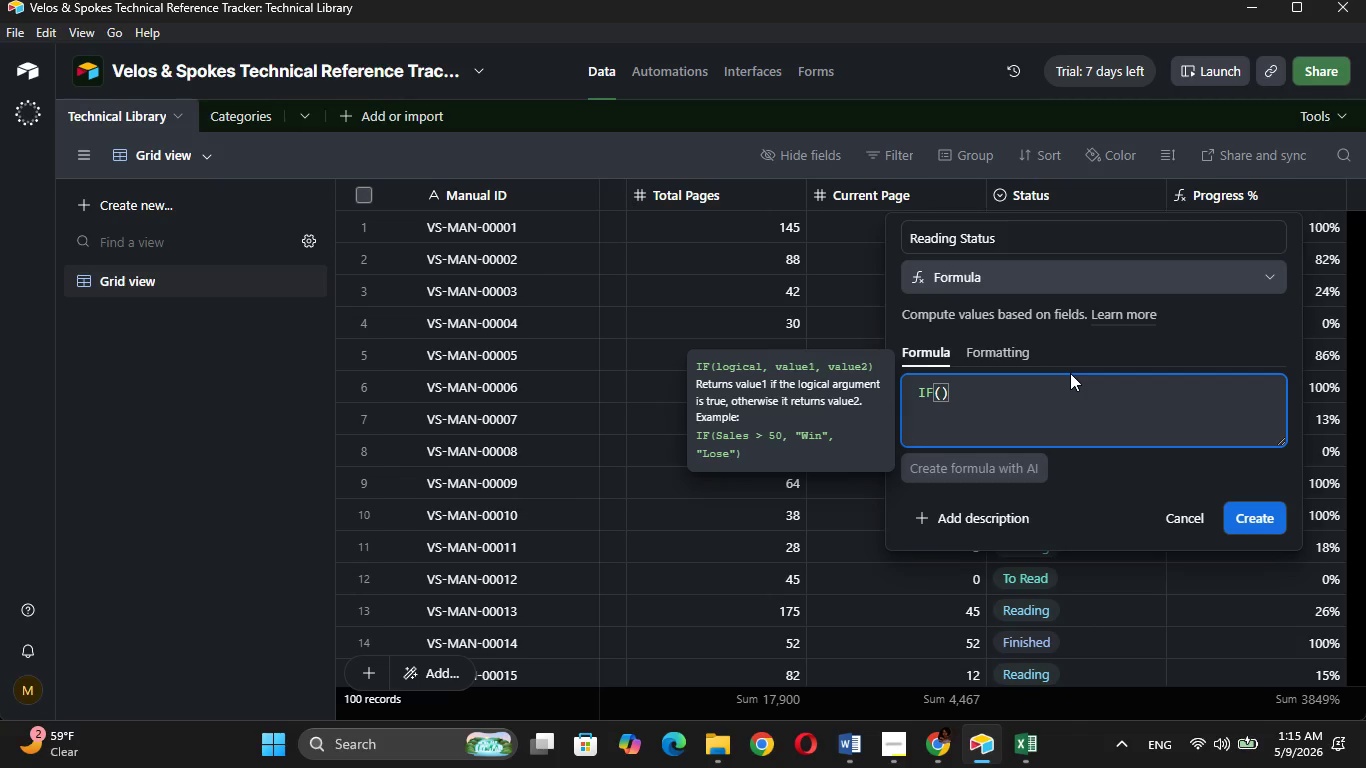 
key(Shift+BracketLeft)
 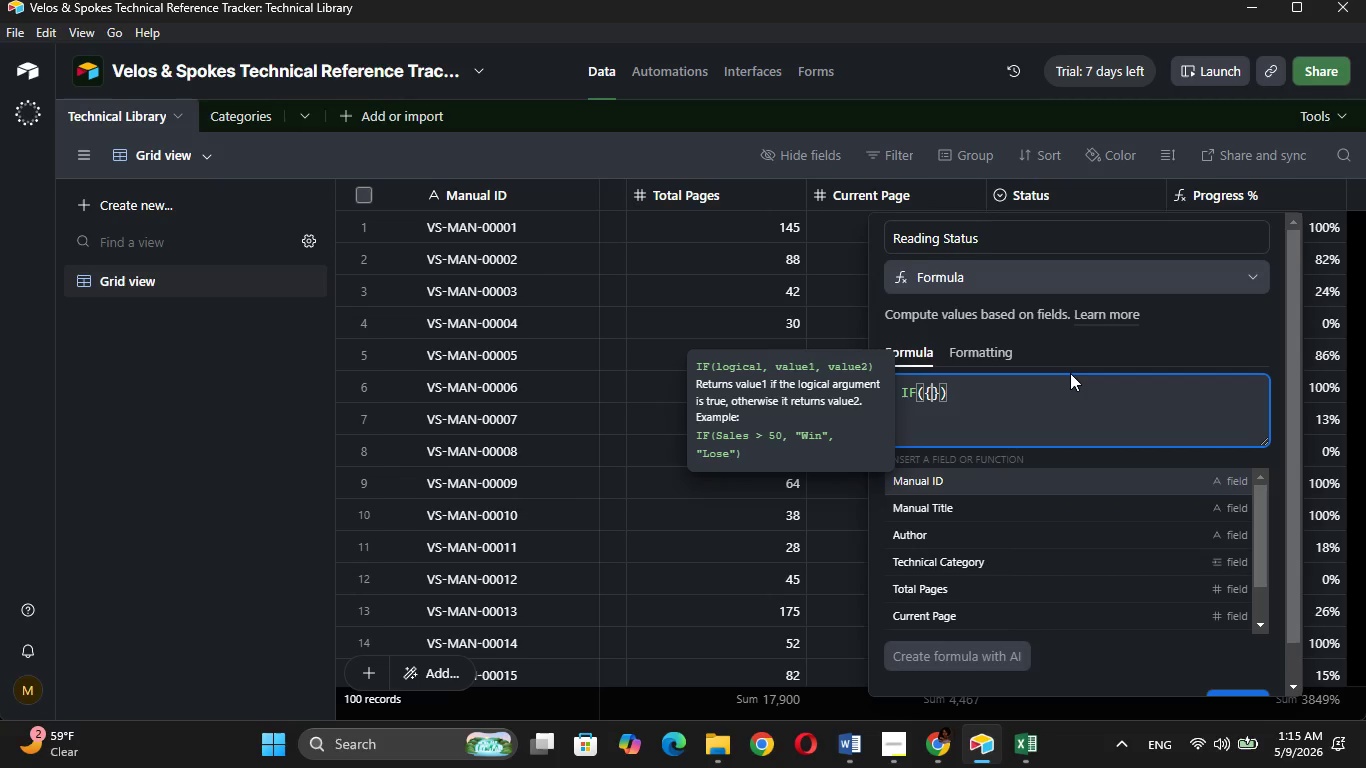 
key(P)
 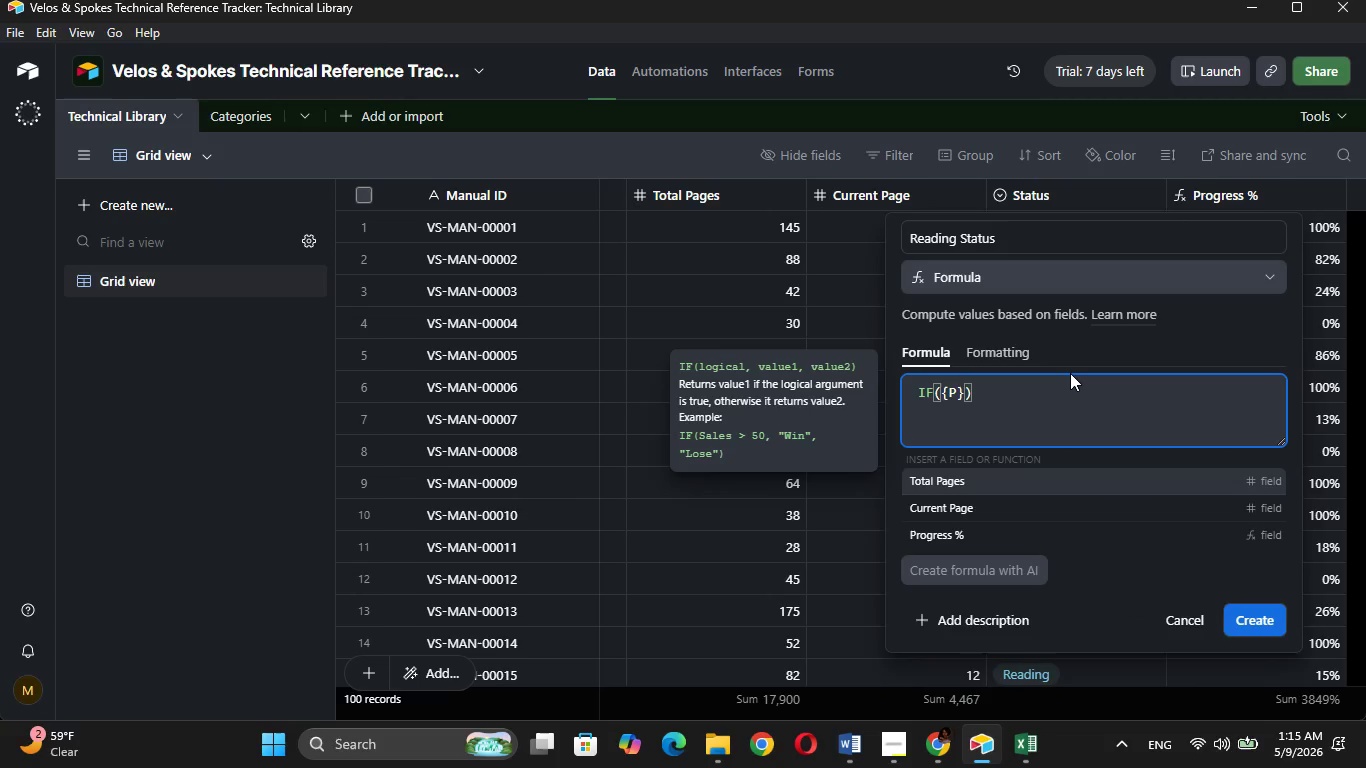 
type(rogress)
 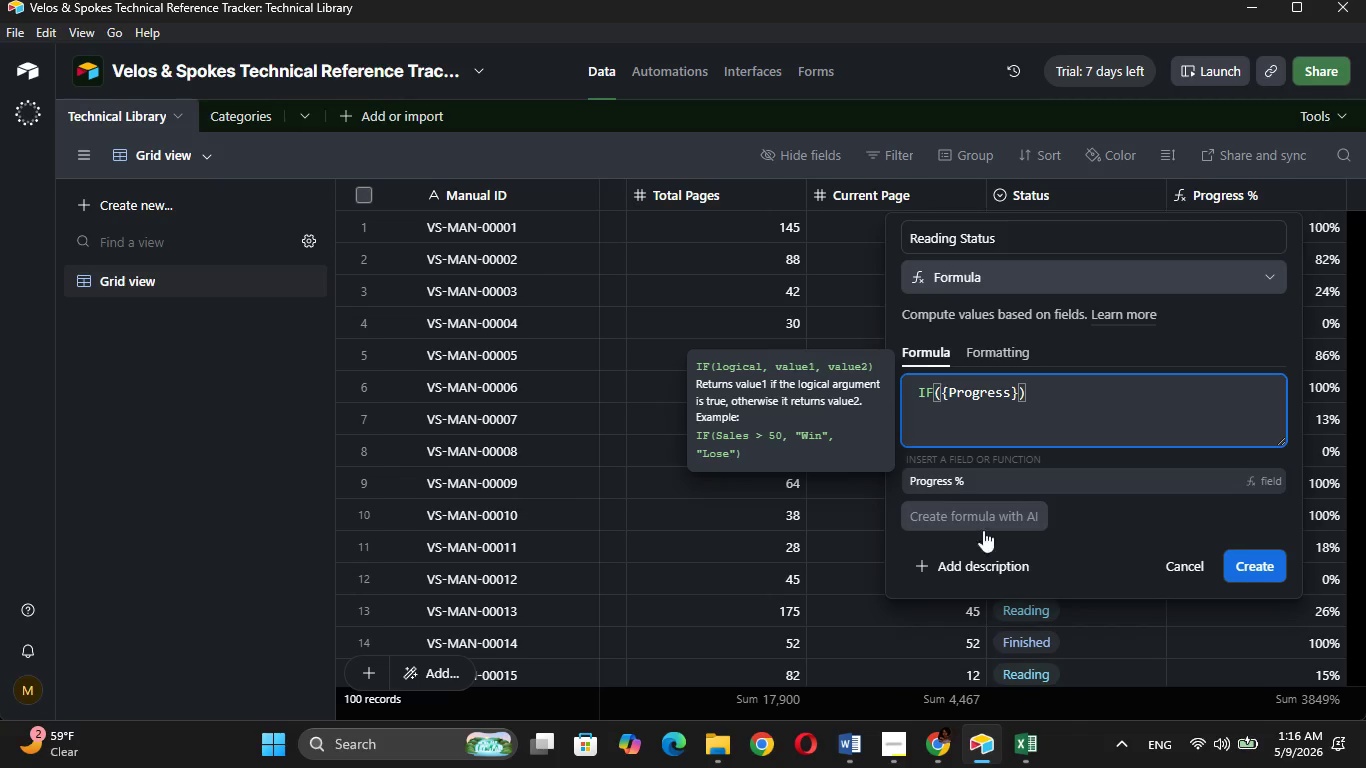 
left_click([1001, 481])
 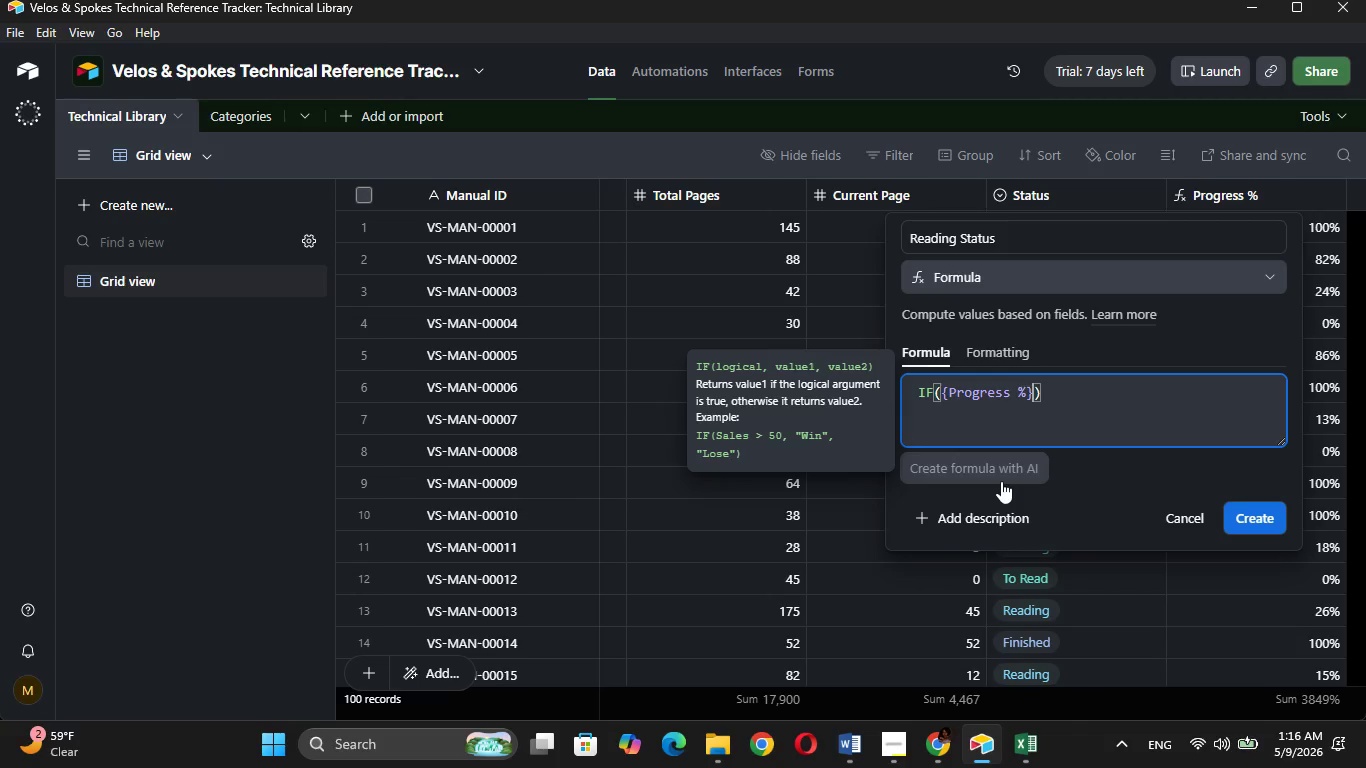 
wait(5.86)
 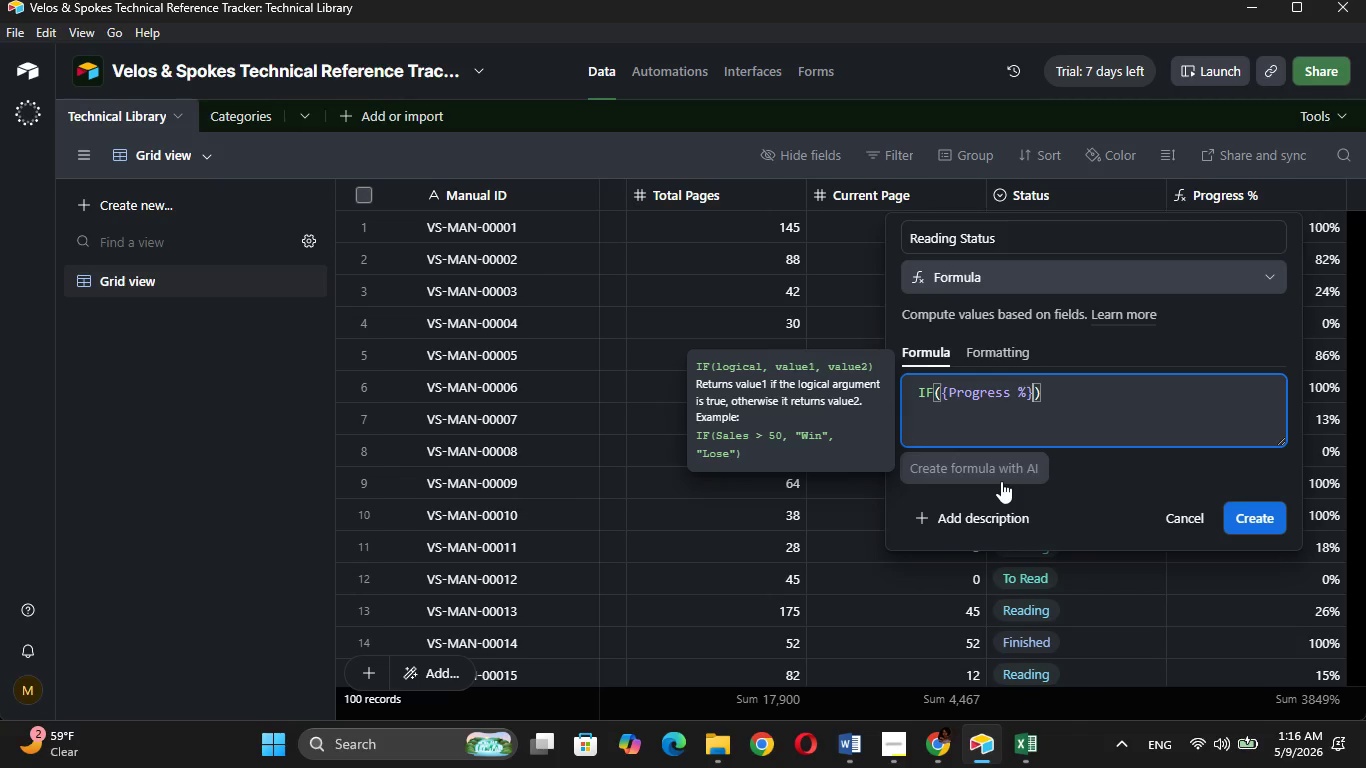 
key(Space)
 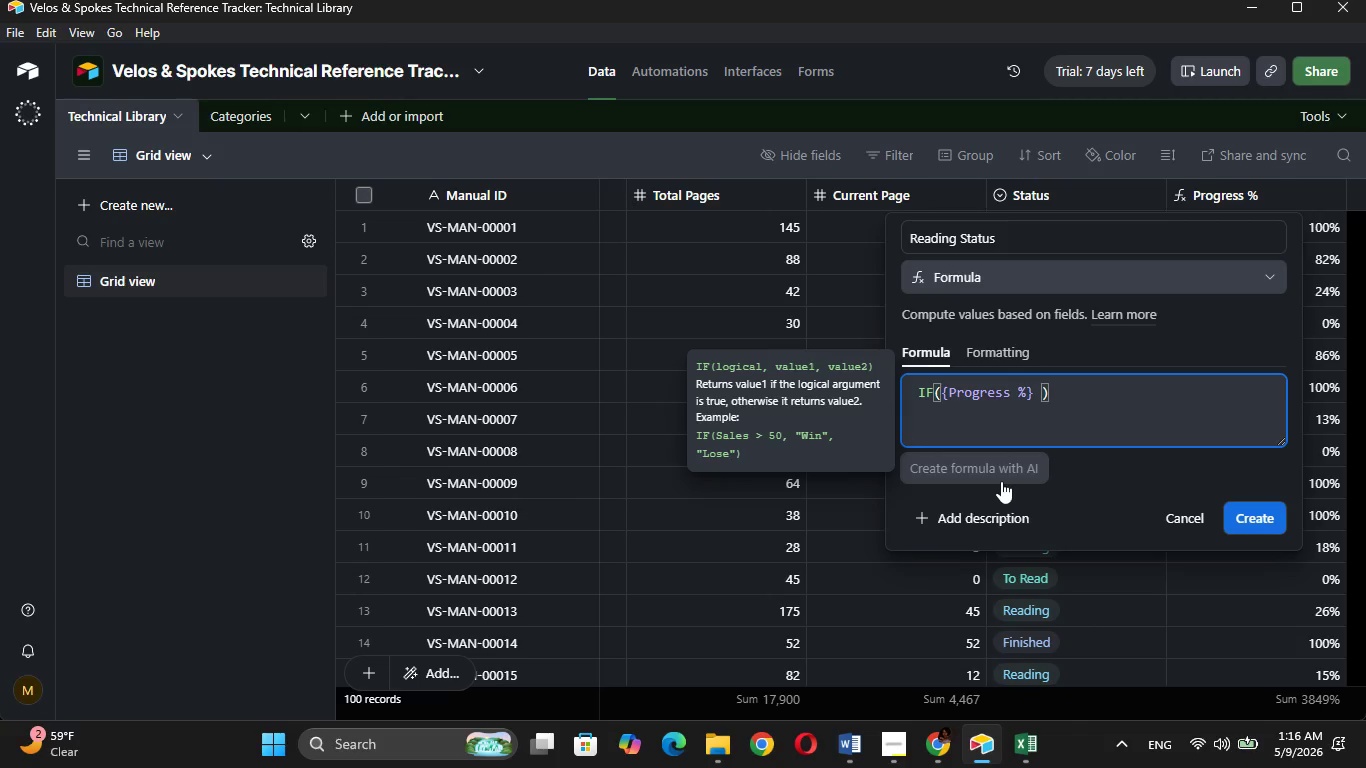 
key(Equal)
 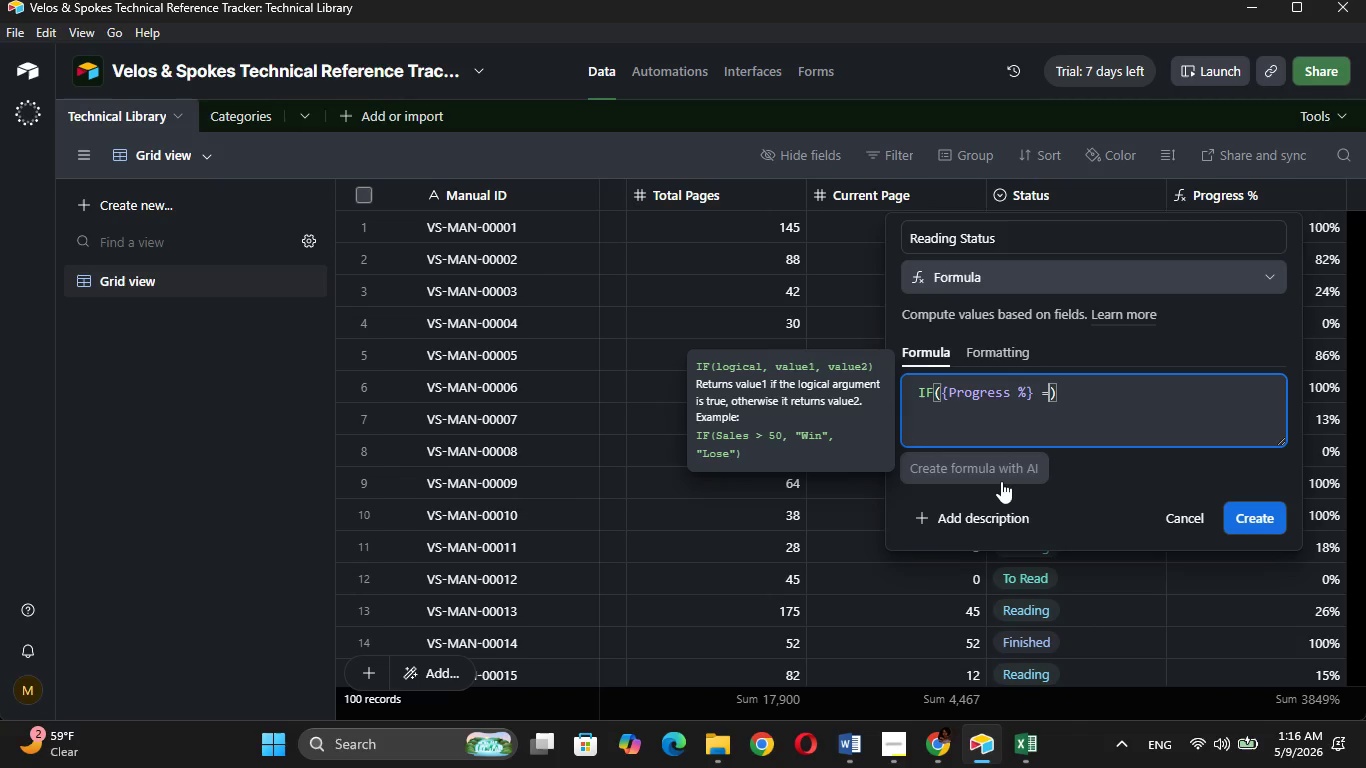 
key(Space)
 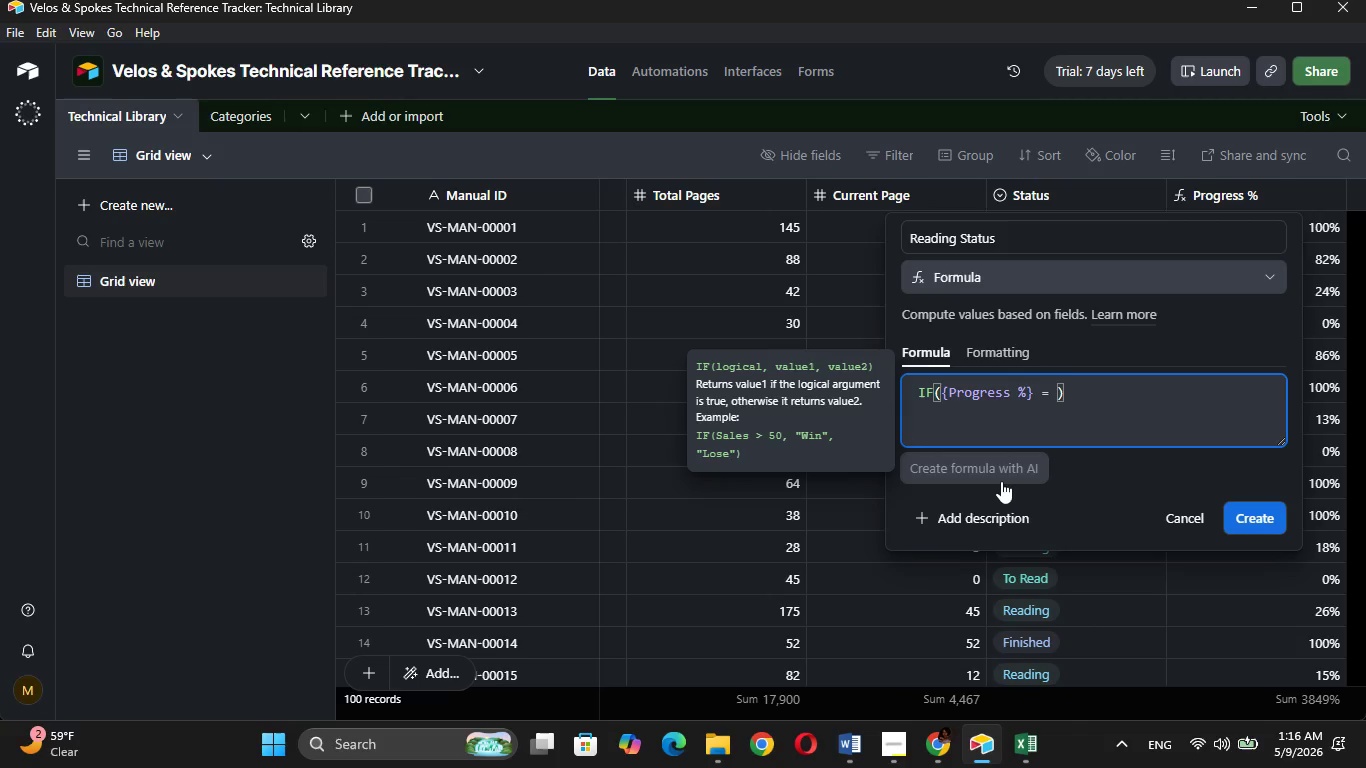 
key(1)
 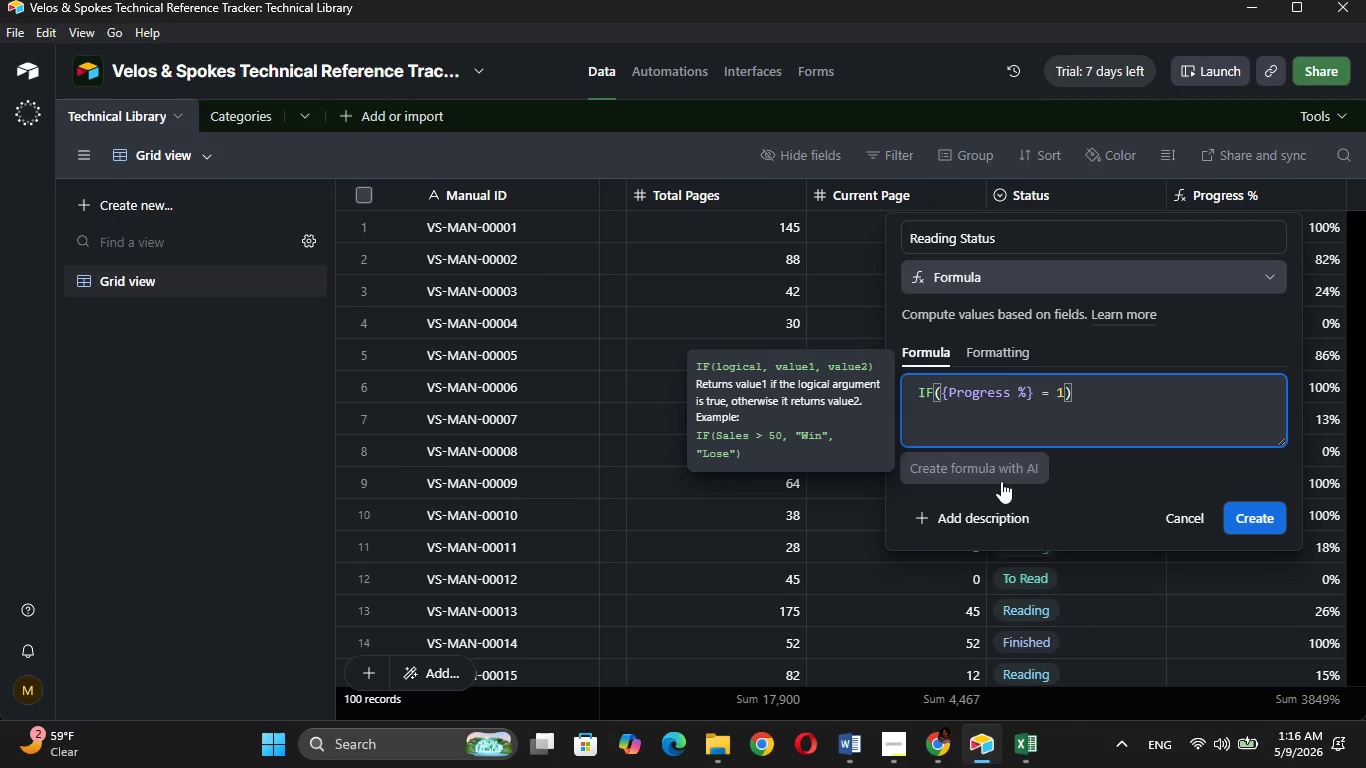 
key(Comma)
 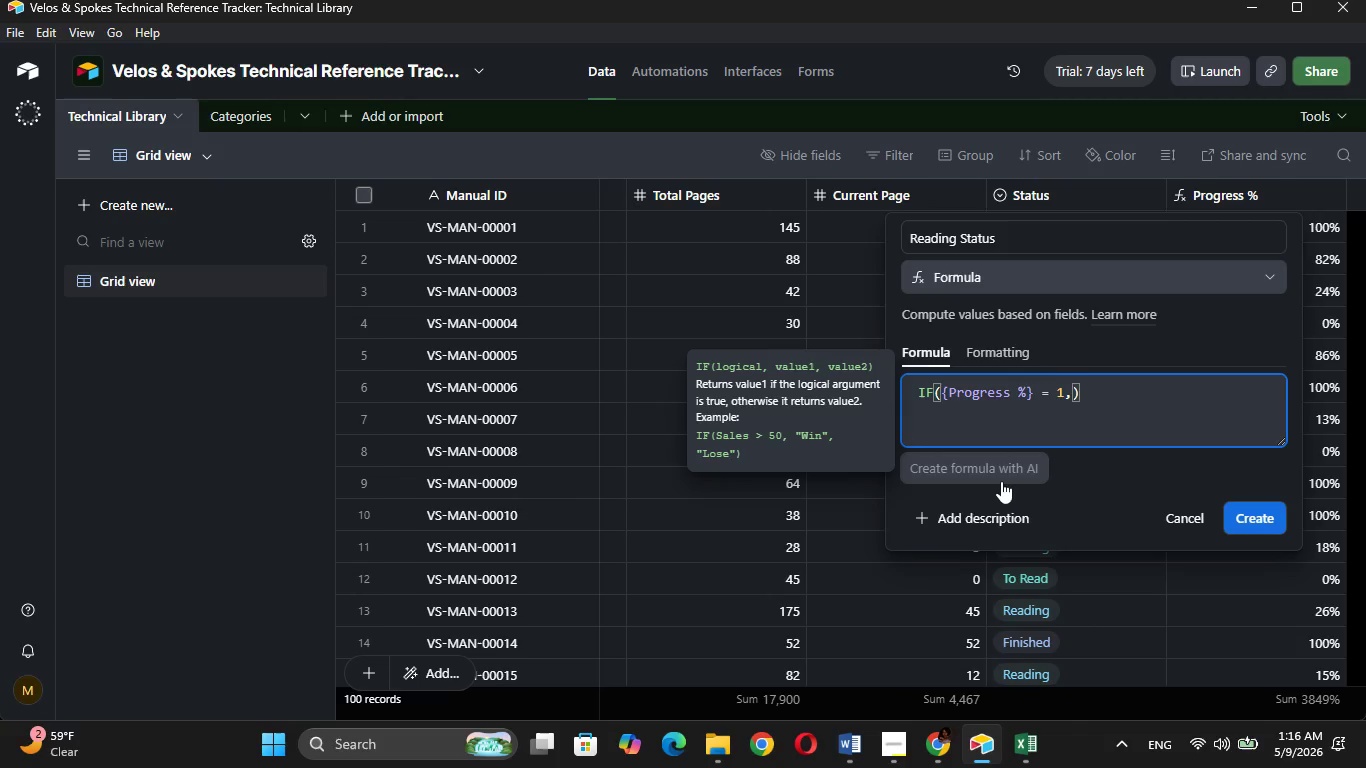 
key(Space)
 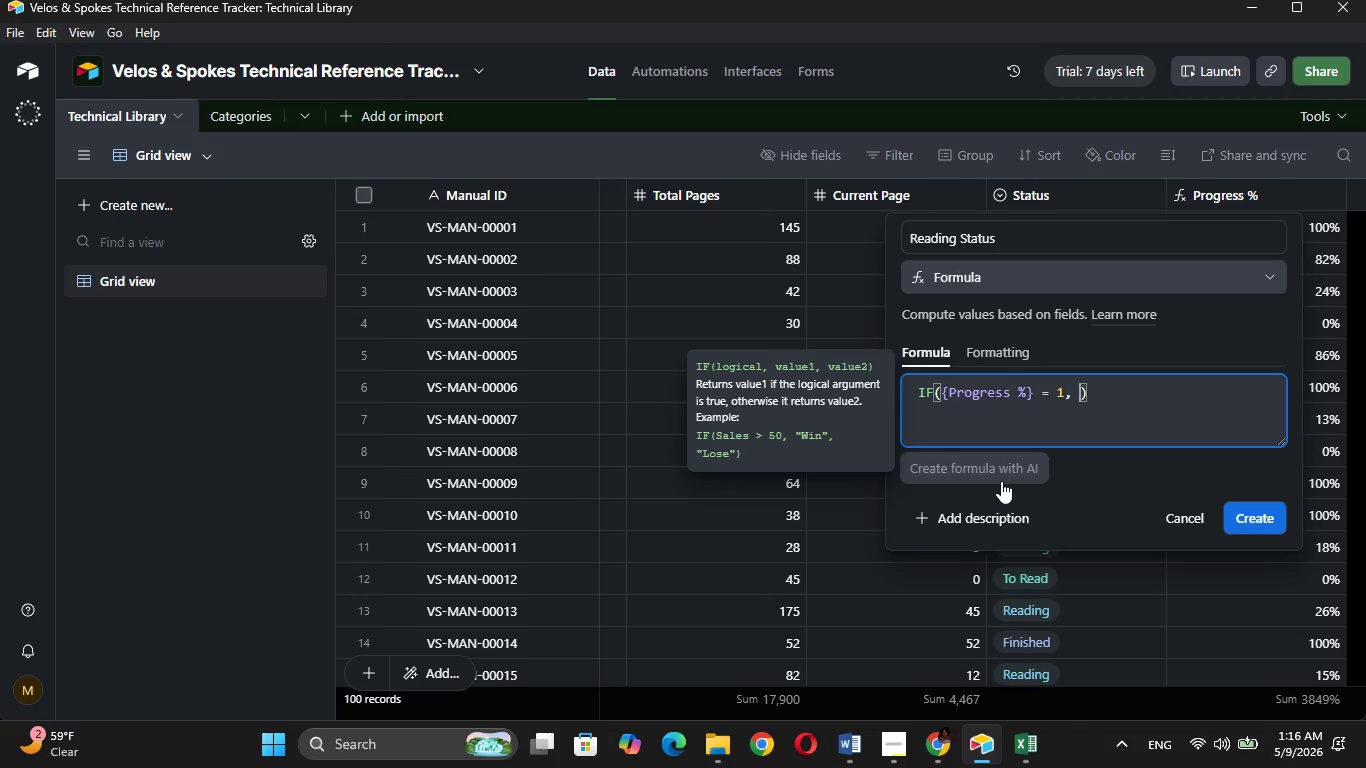 
key(Shift+ShiftRight)
 